 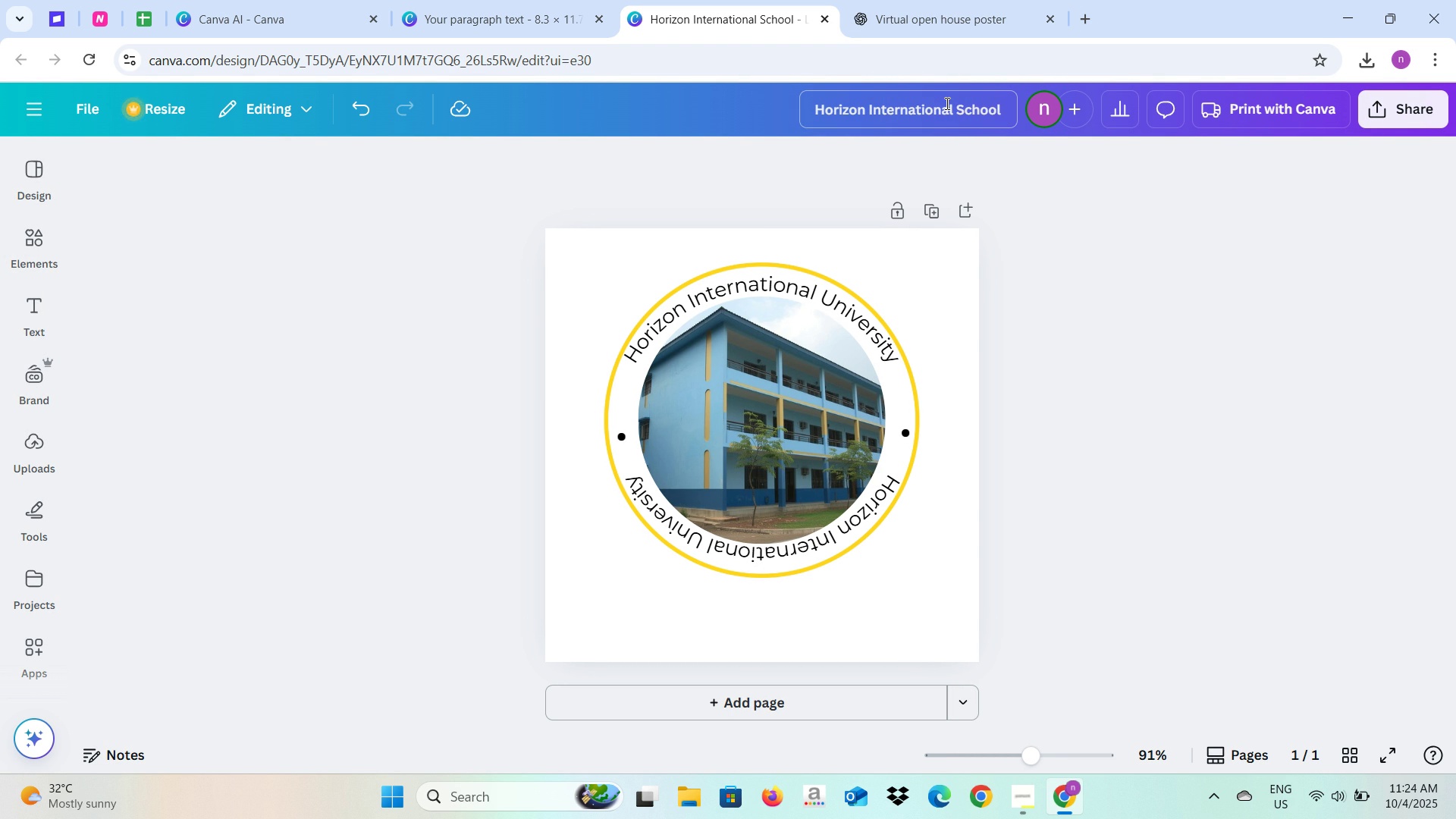 
left_click([1409, 122])
 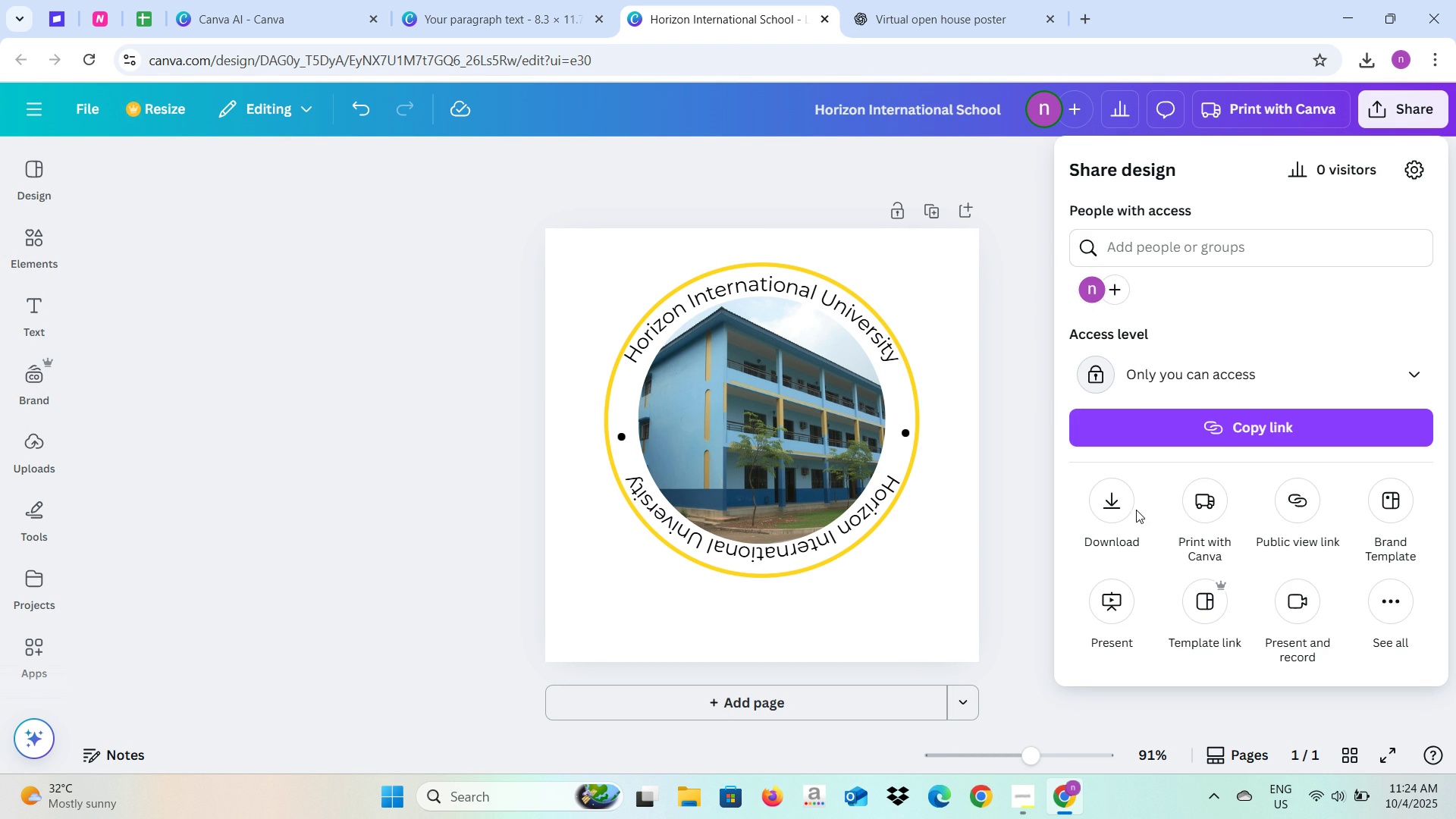 
left_click([1118, 507])
 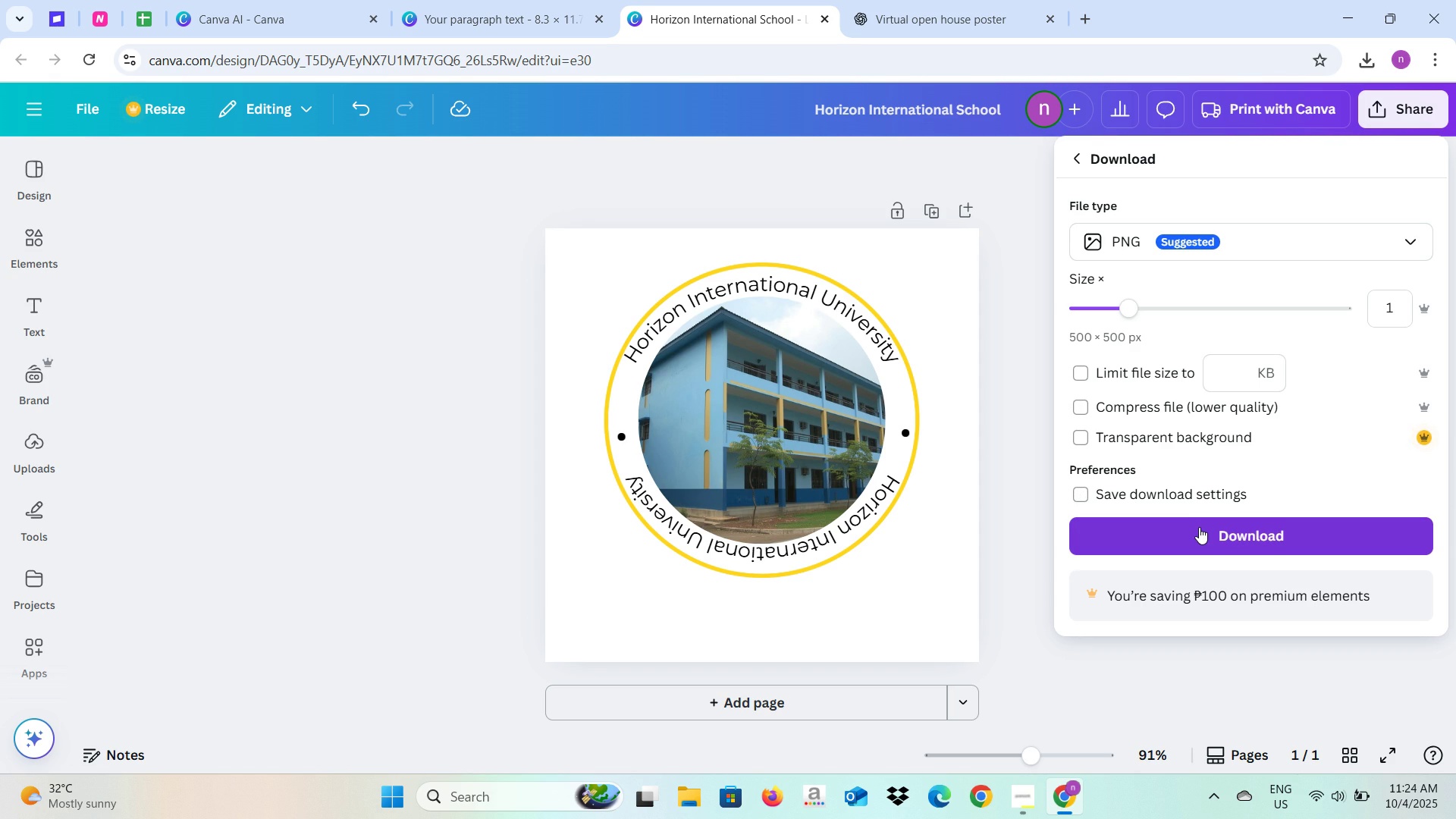 
wait(6.99)
 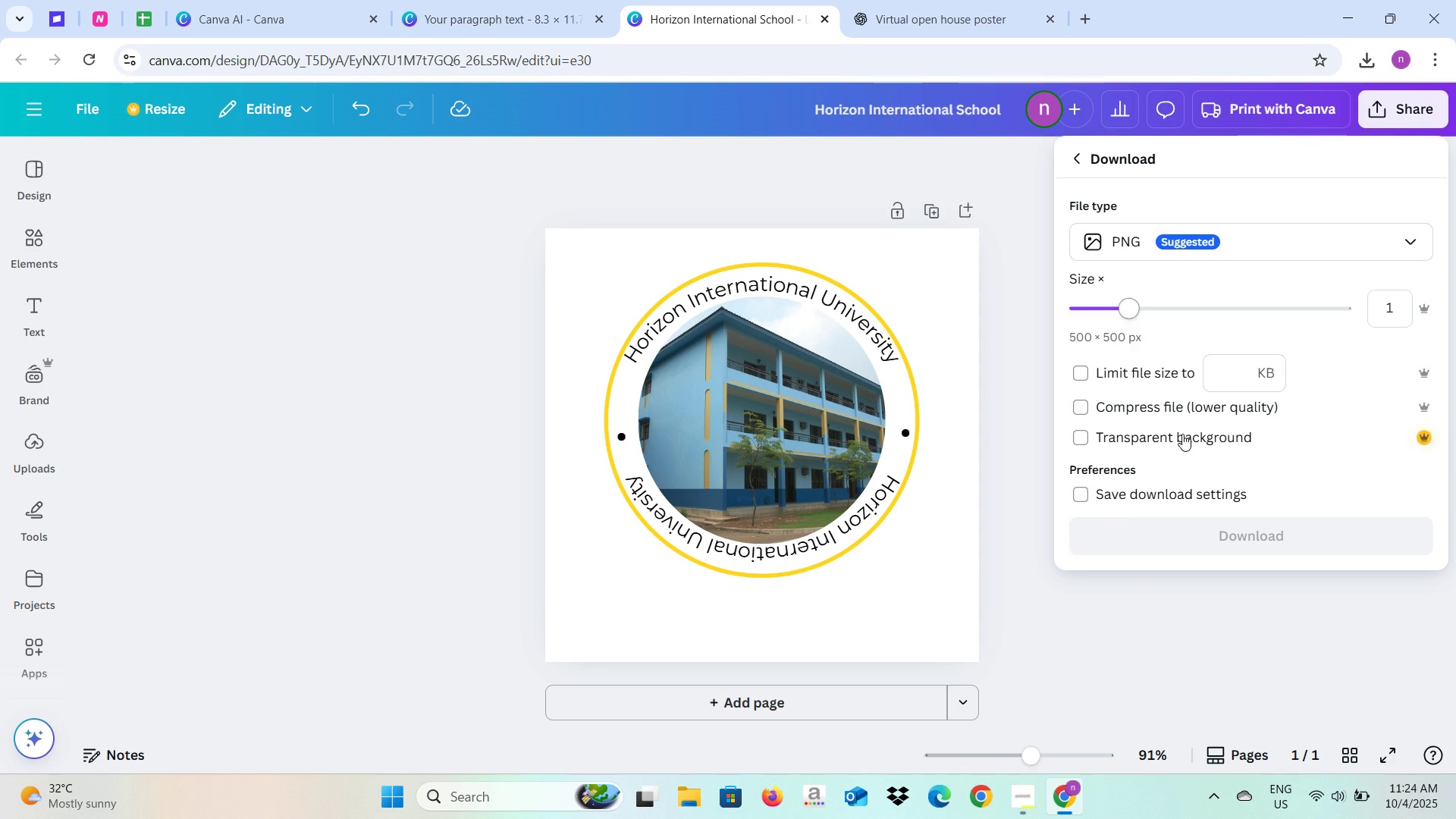 
left_click([1249, 252])
 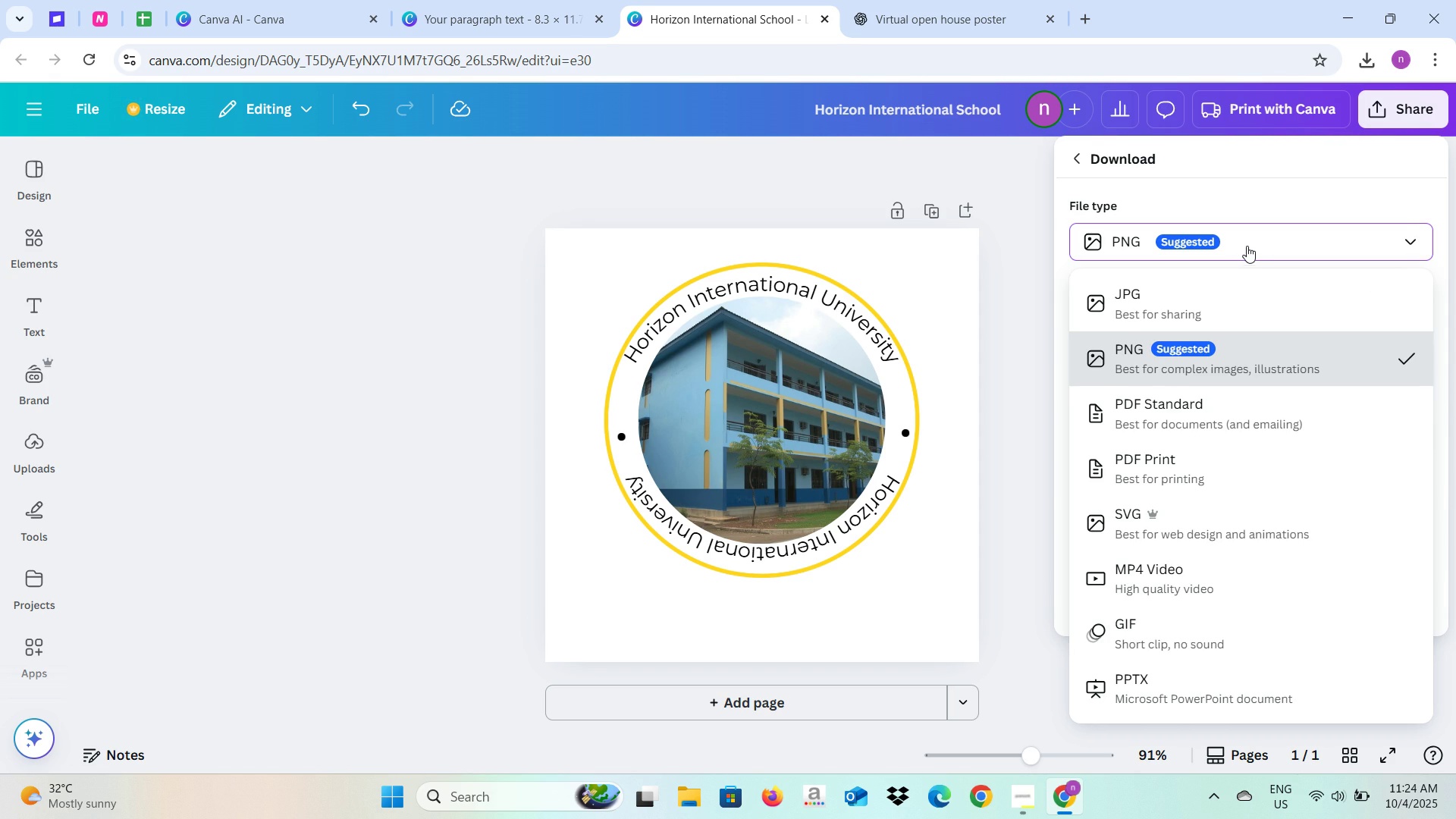 
left_click([1247, 246])
 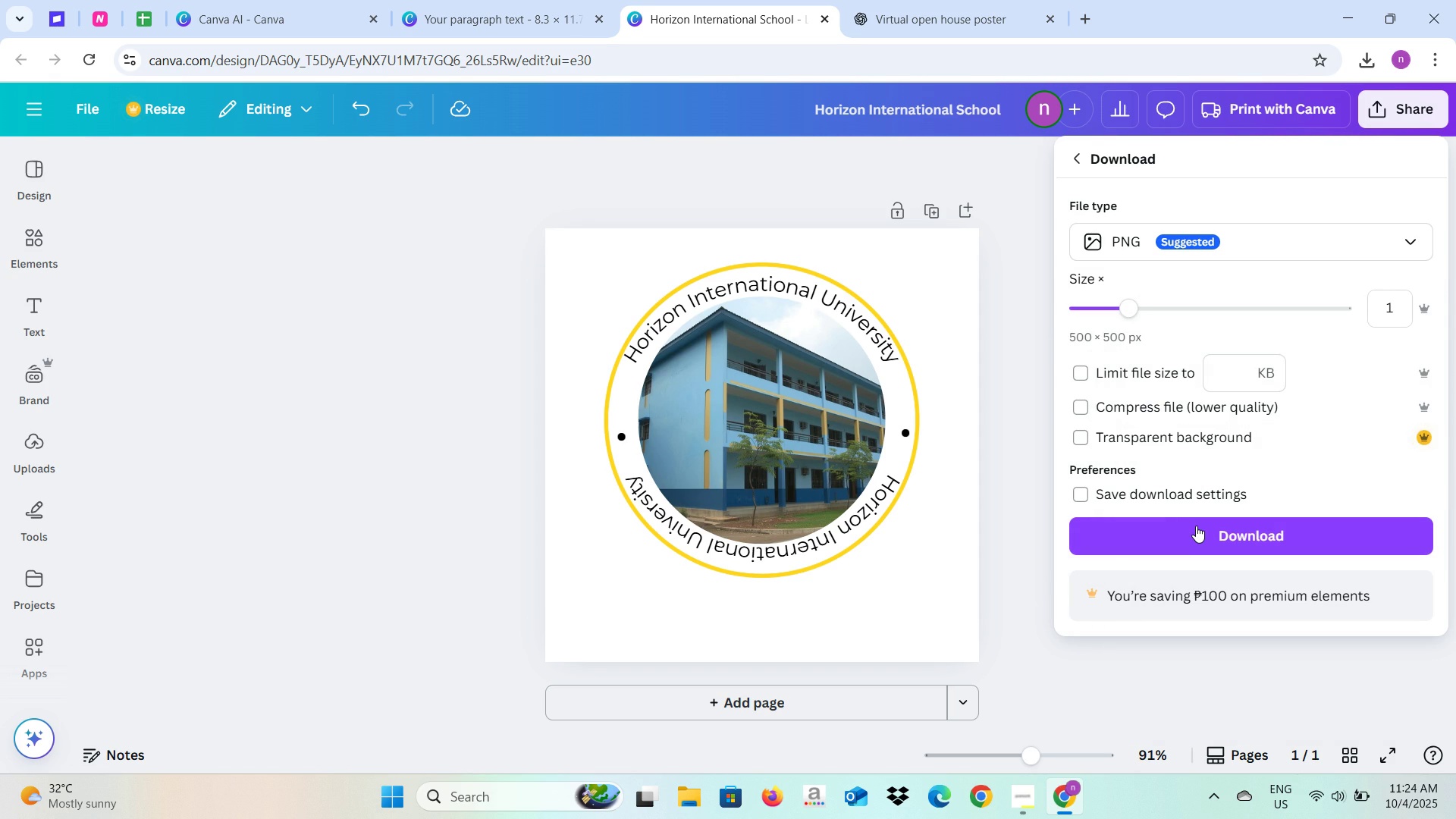 
left_click([1197, 529])
 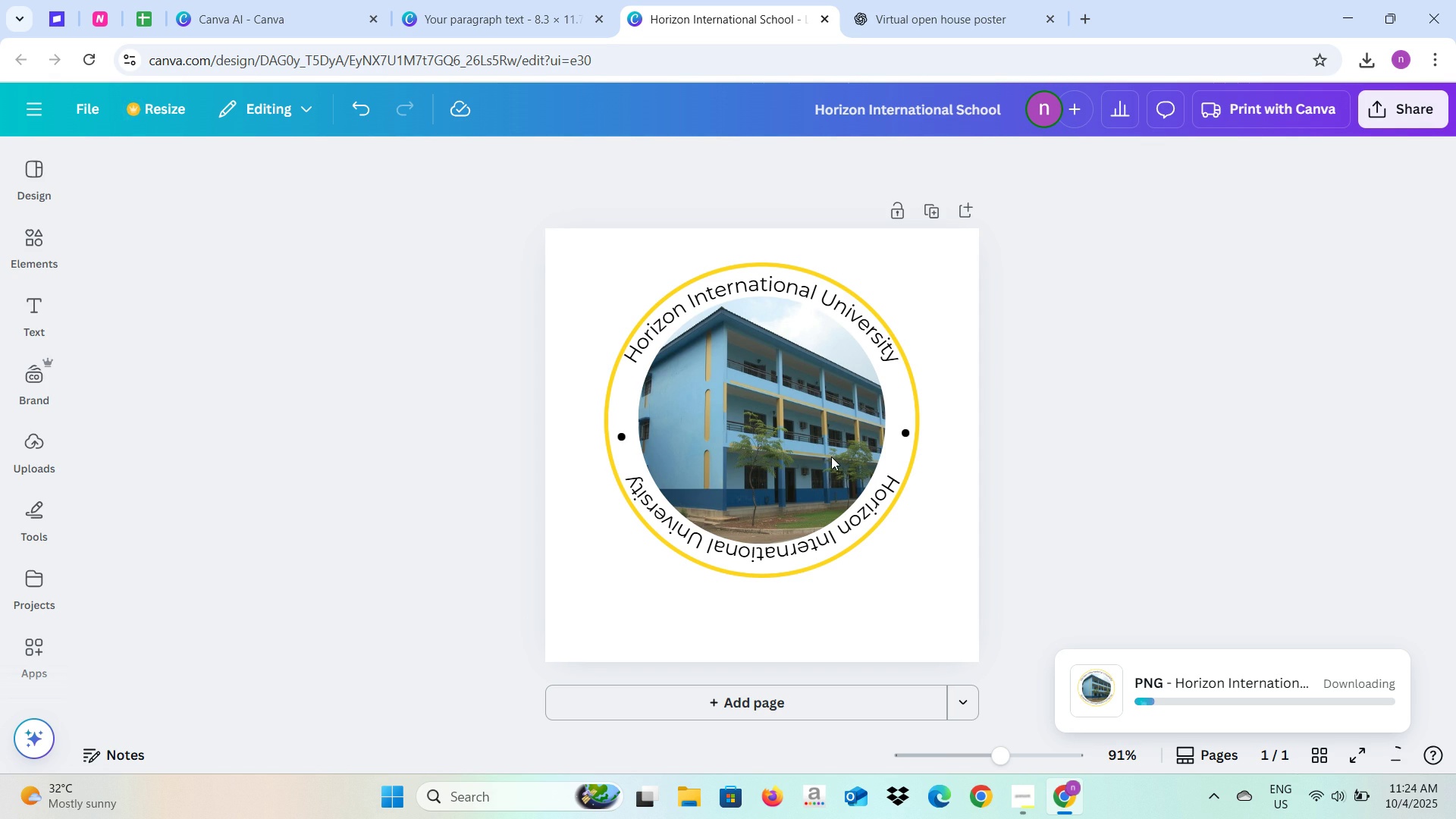 
left_click([437, 0])
 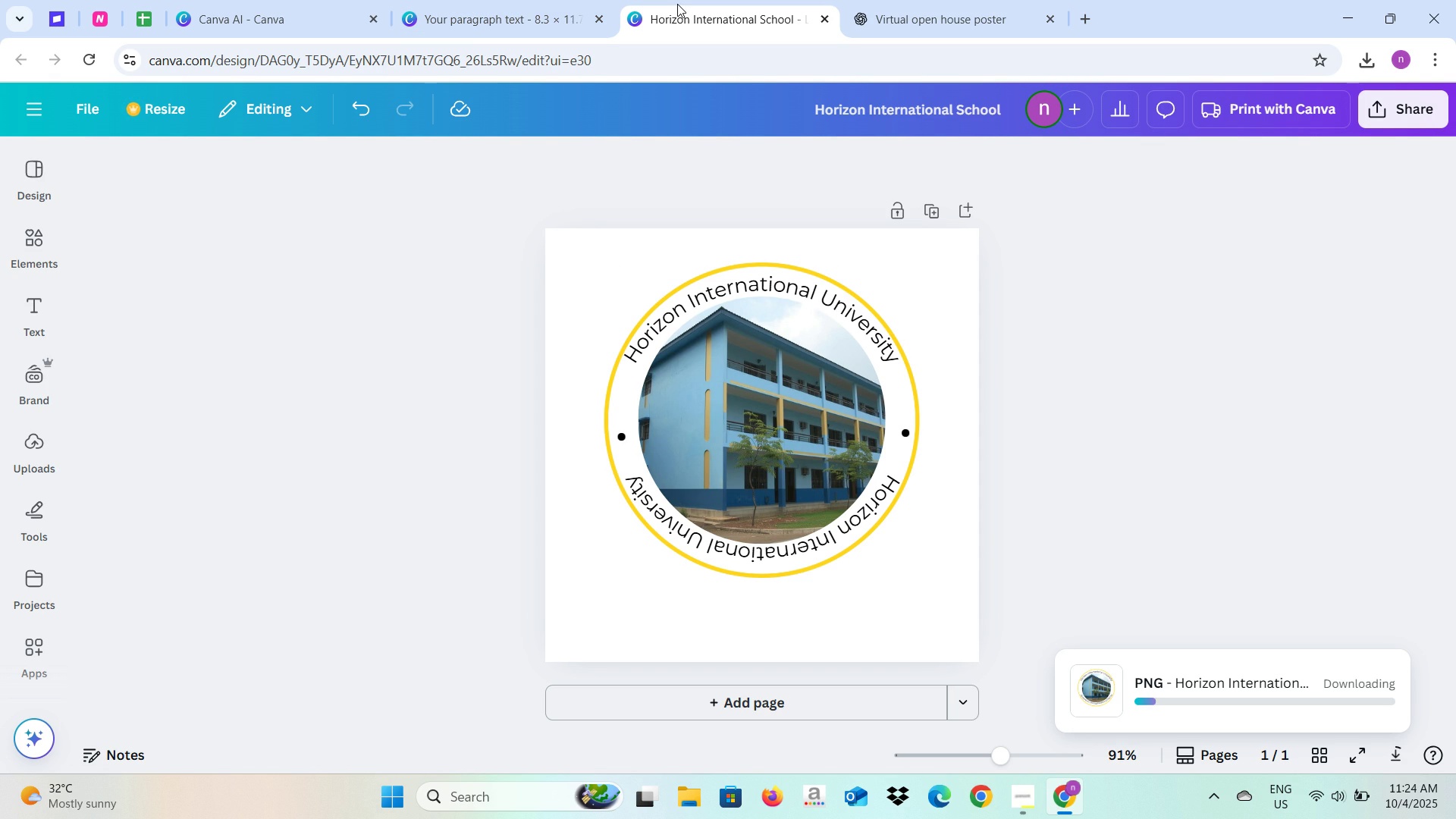 
left_click([676, 4])
 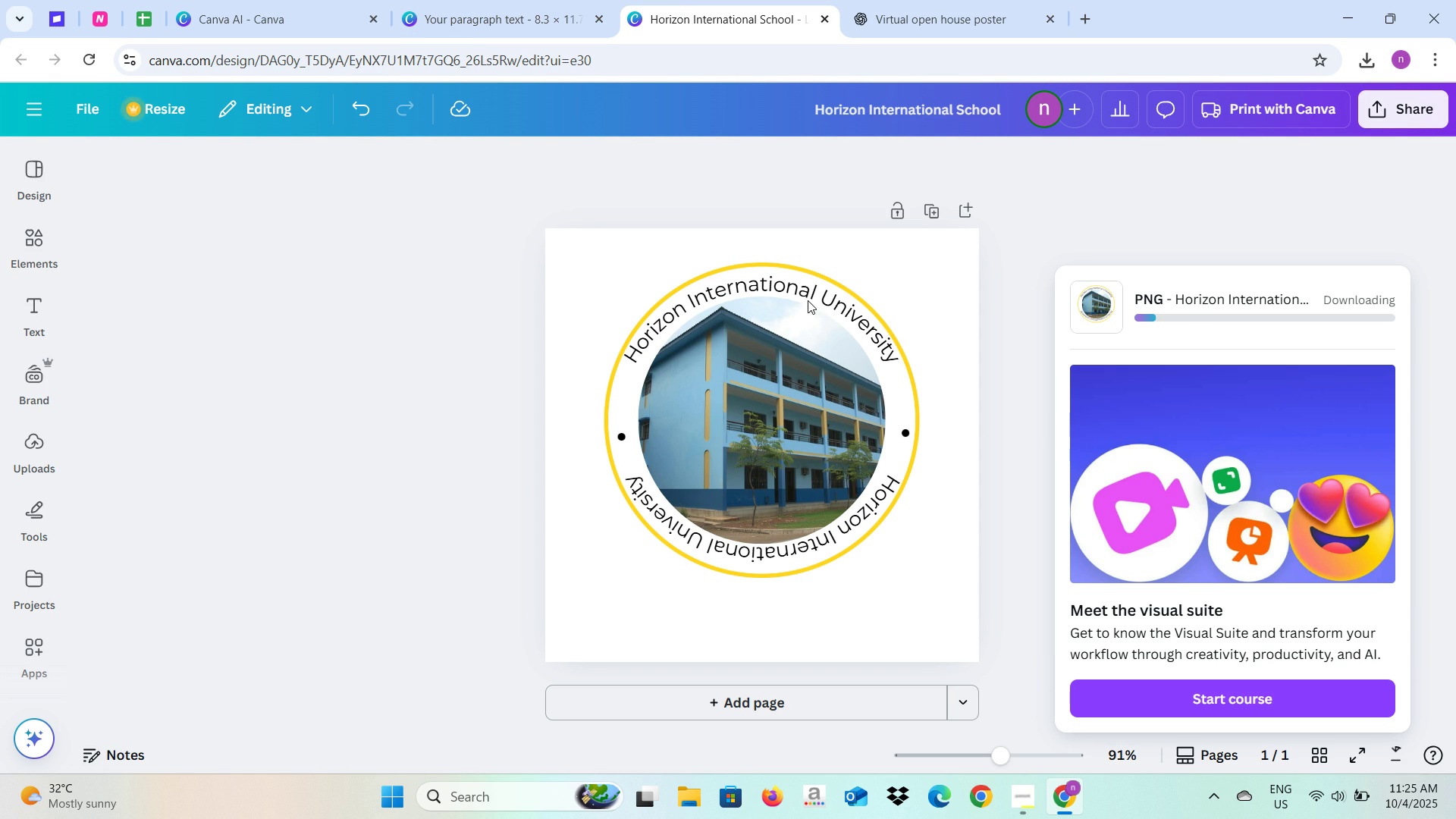 
mouse_move([494, 0])
 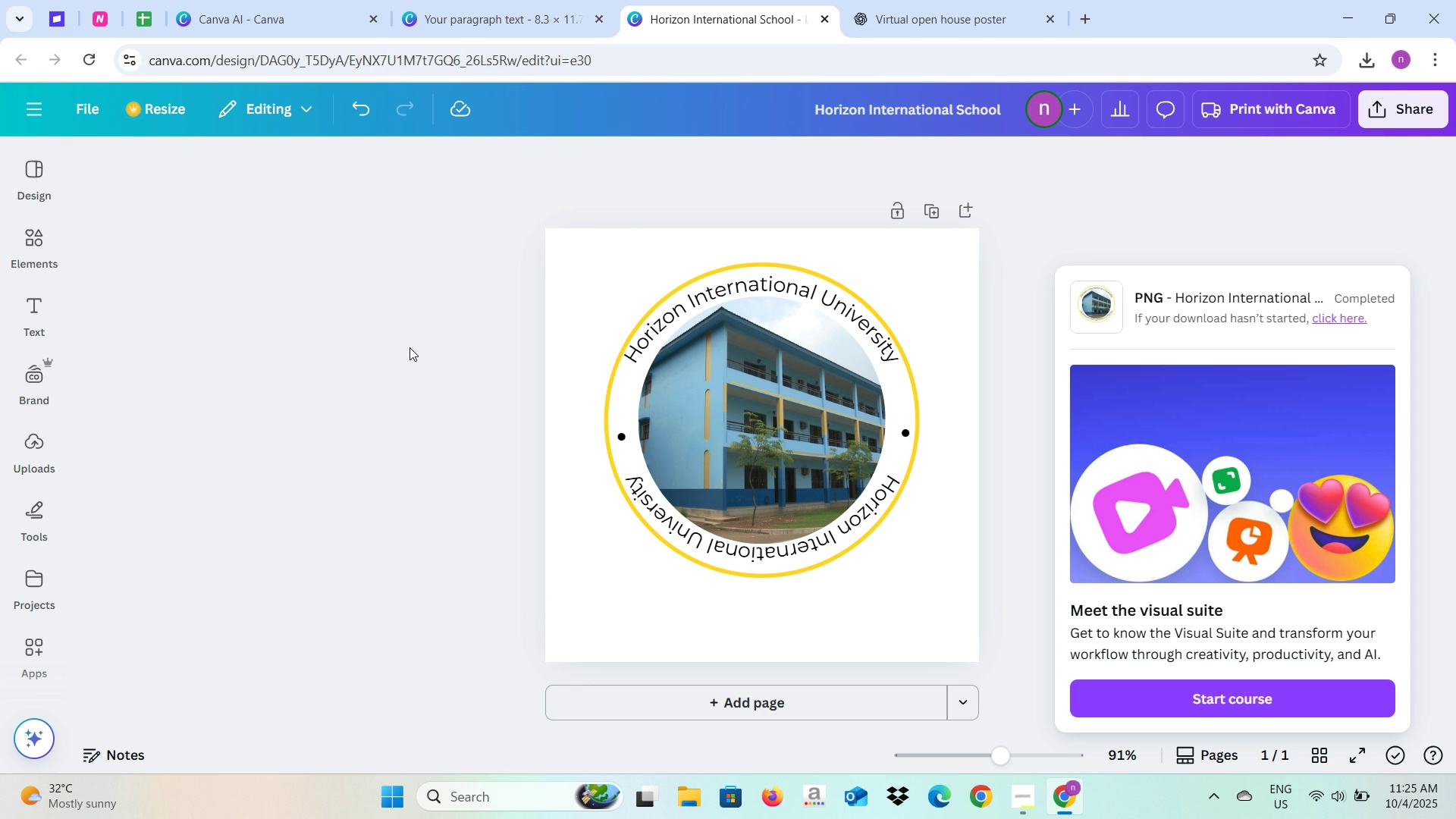 
left_click([410, 347])
 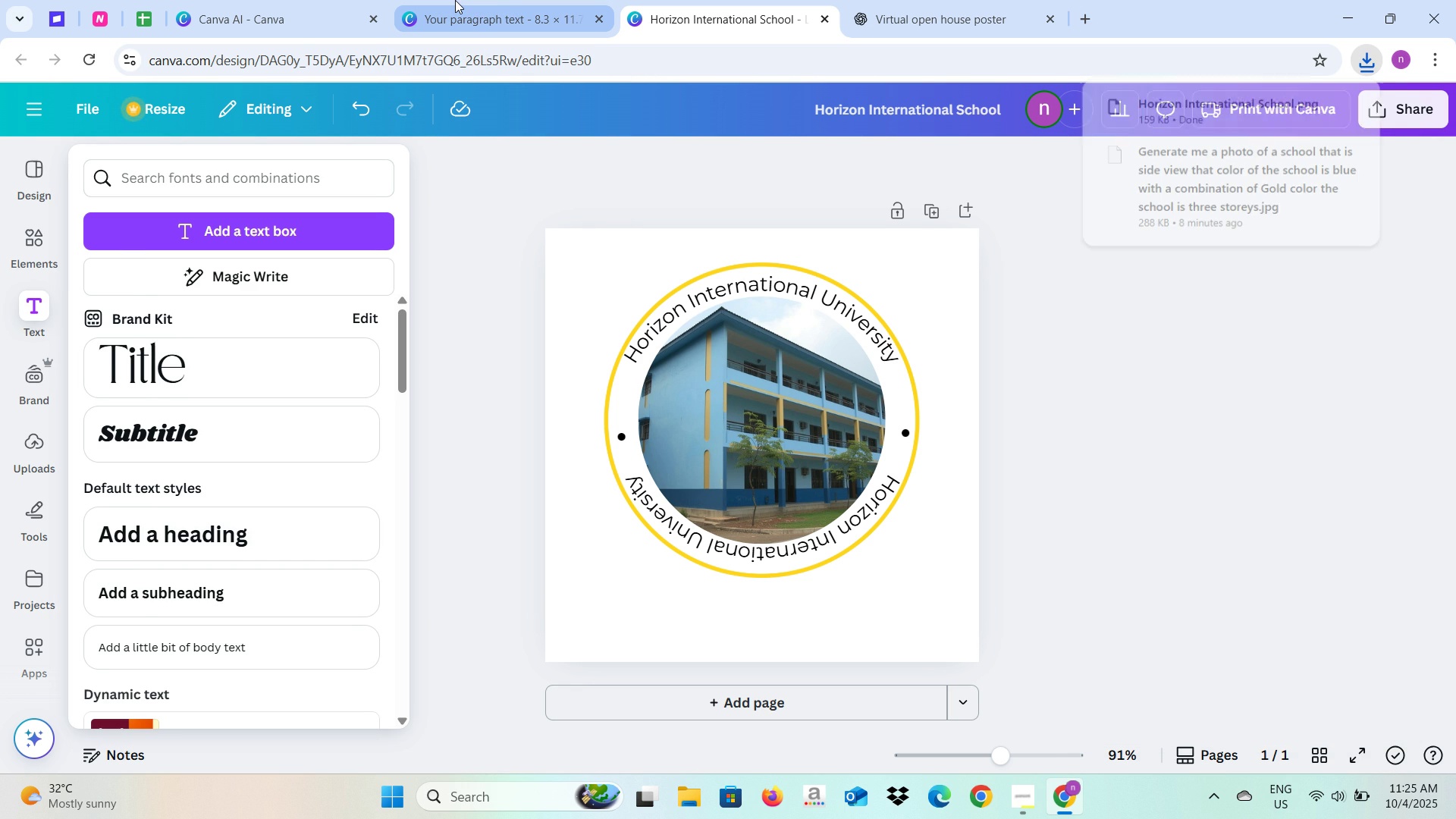 
left_click([455, 0])
 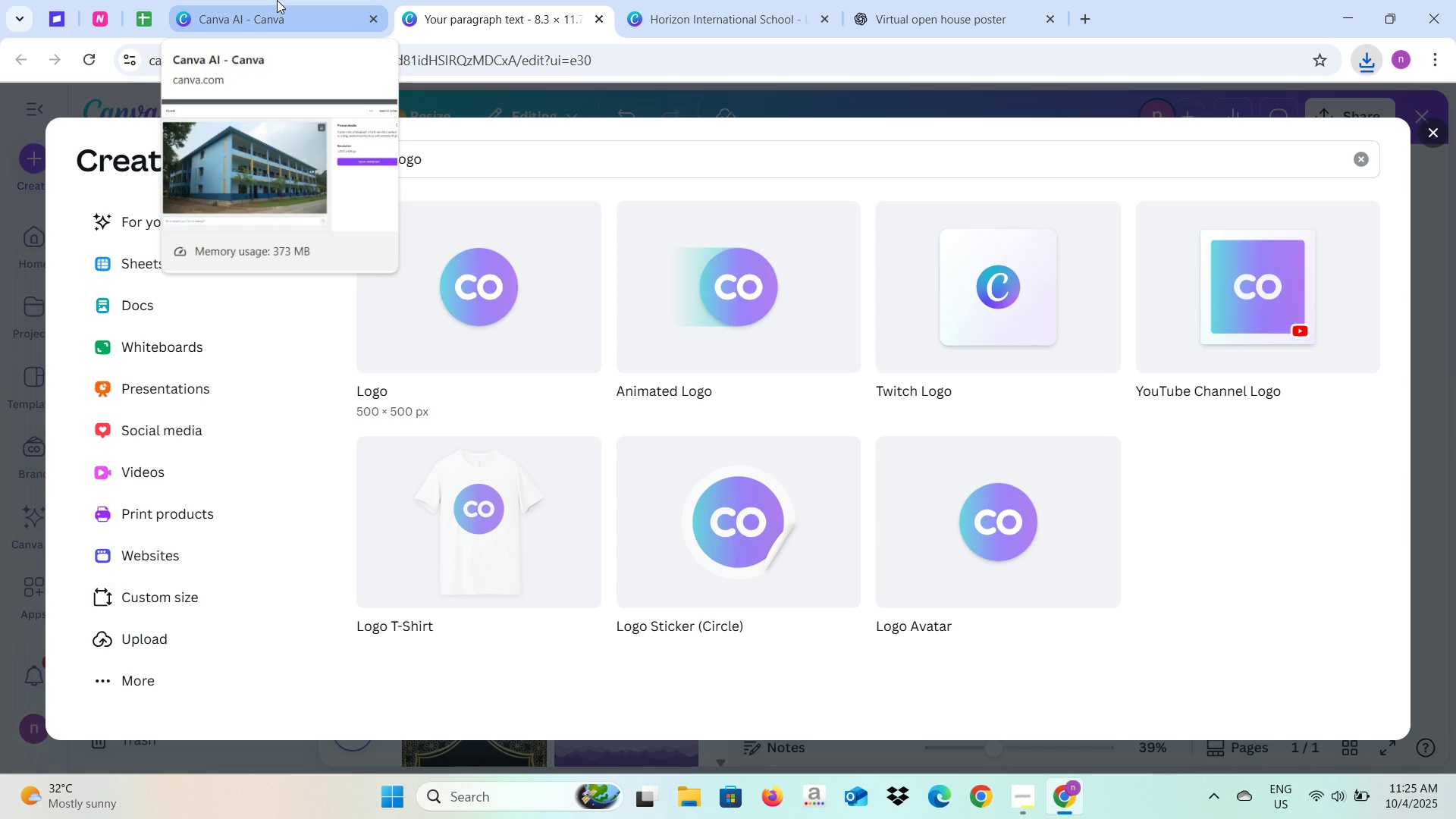 
left_click([636, 0])
 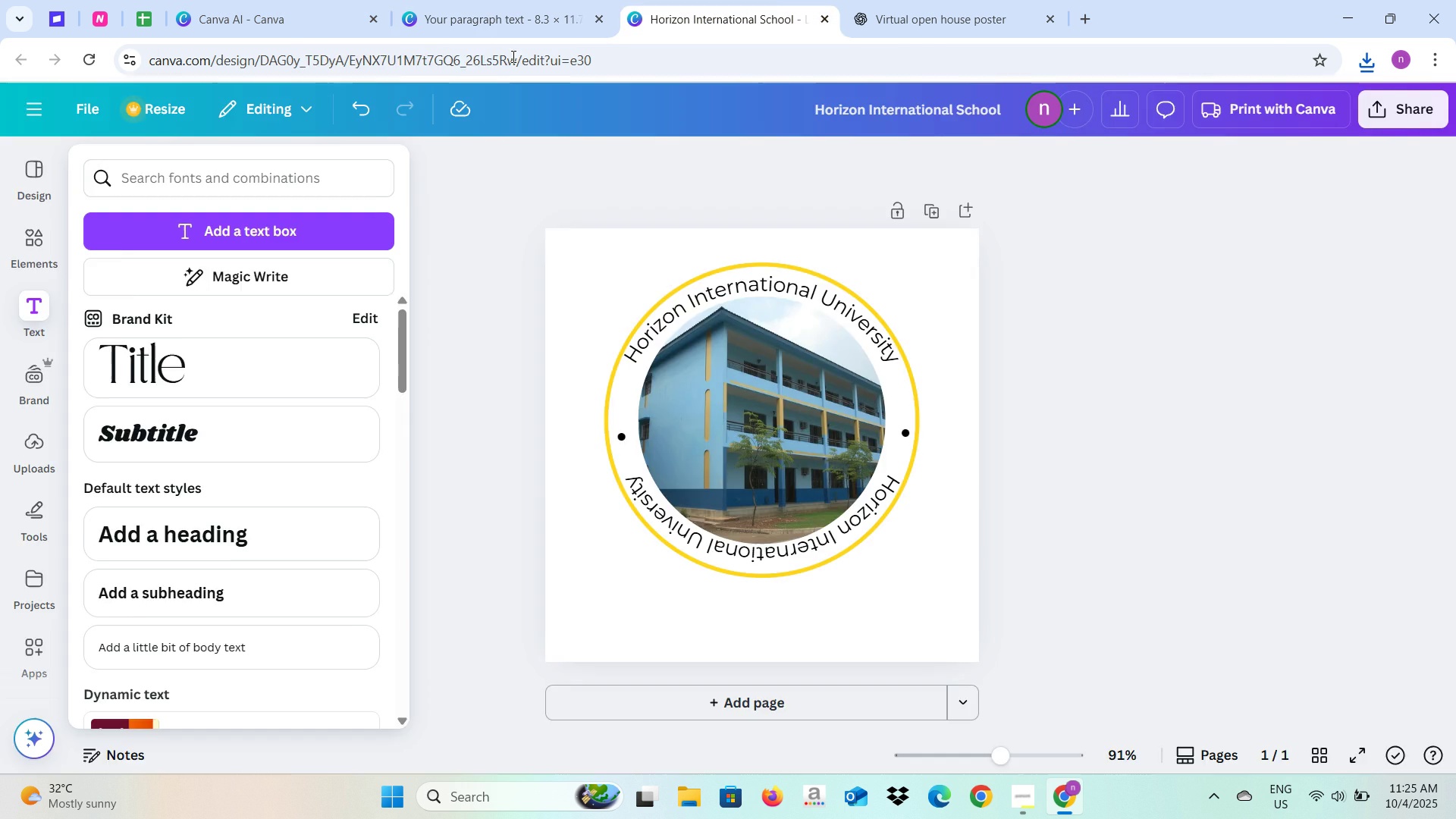 
left_click([482, 0])
 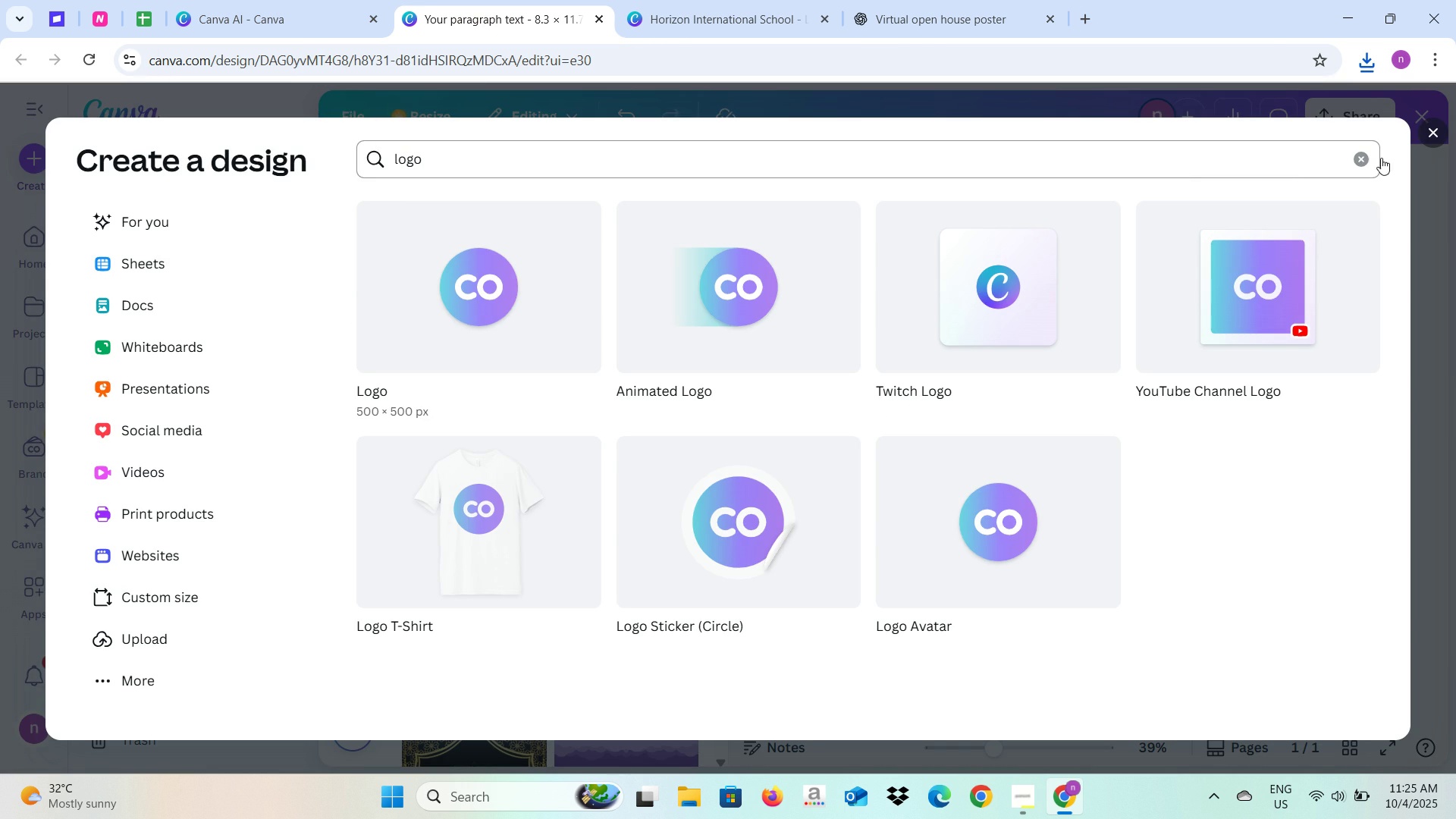 
left_click([1431, 130])
 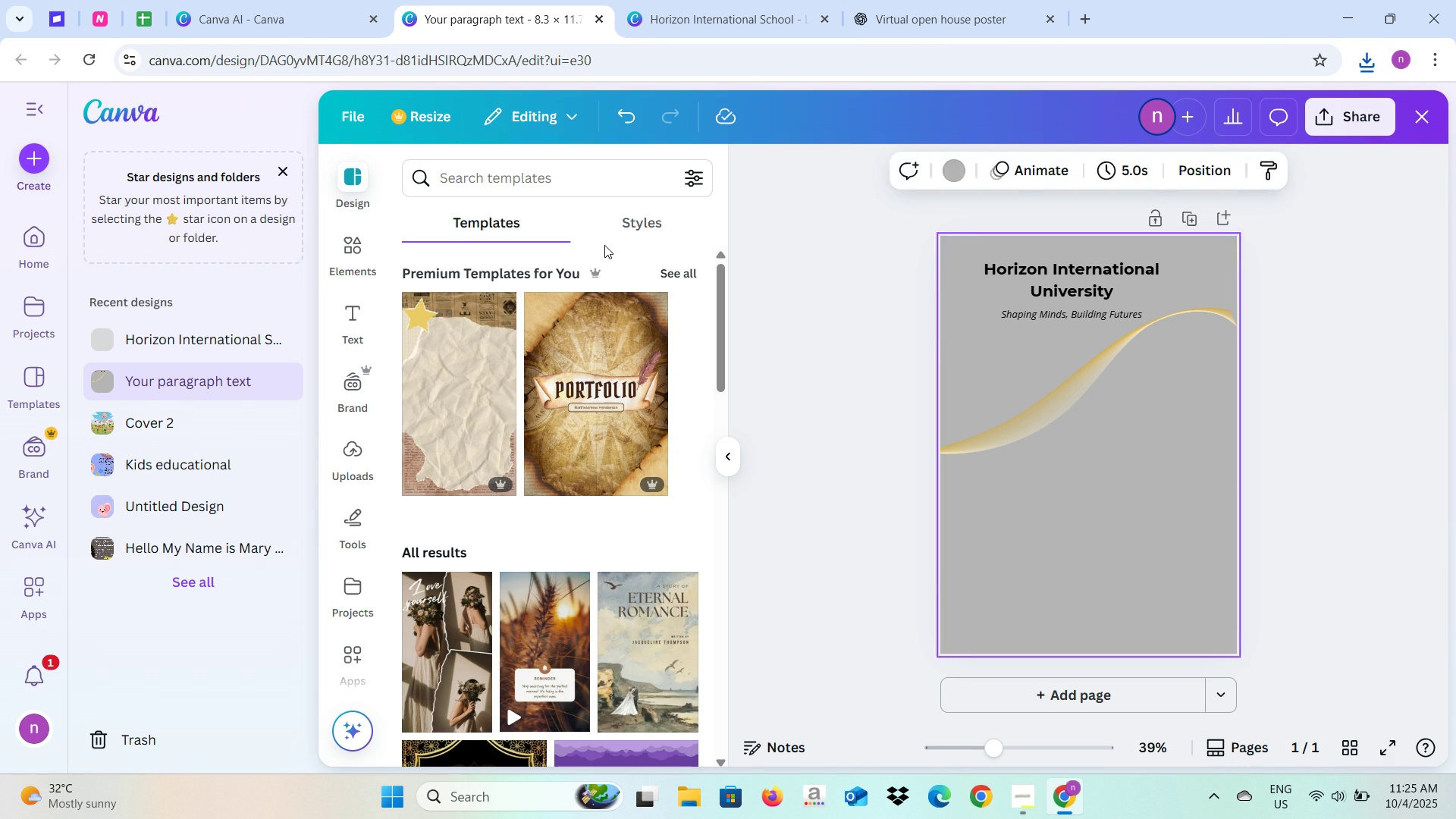 
left_click([844, 344])
 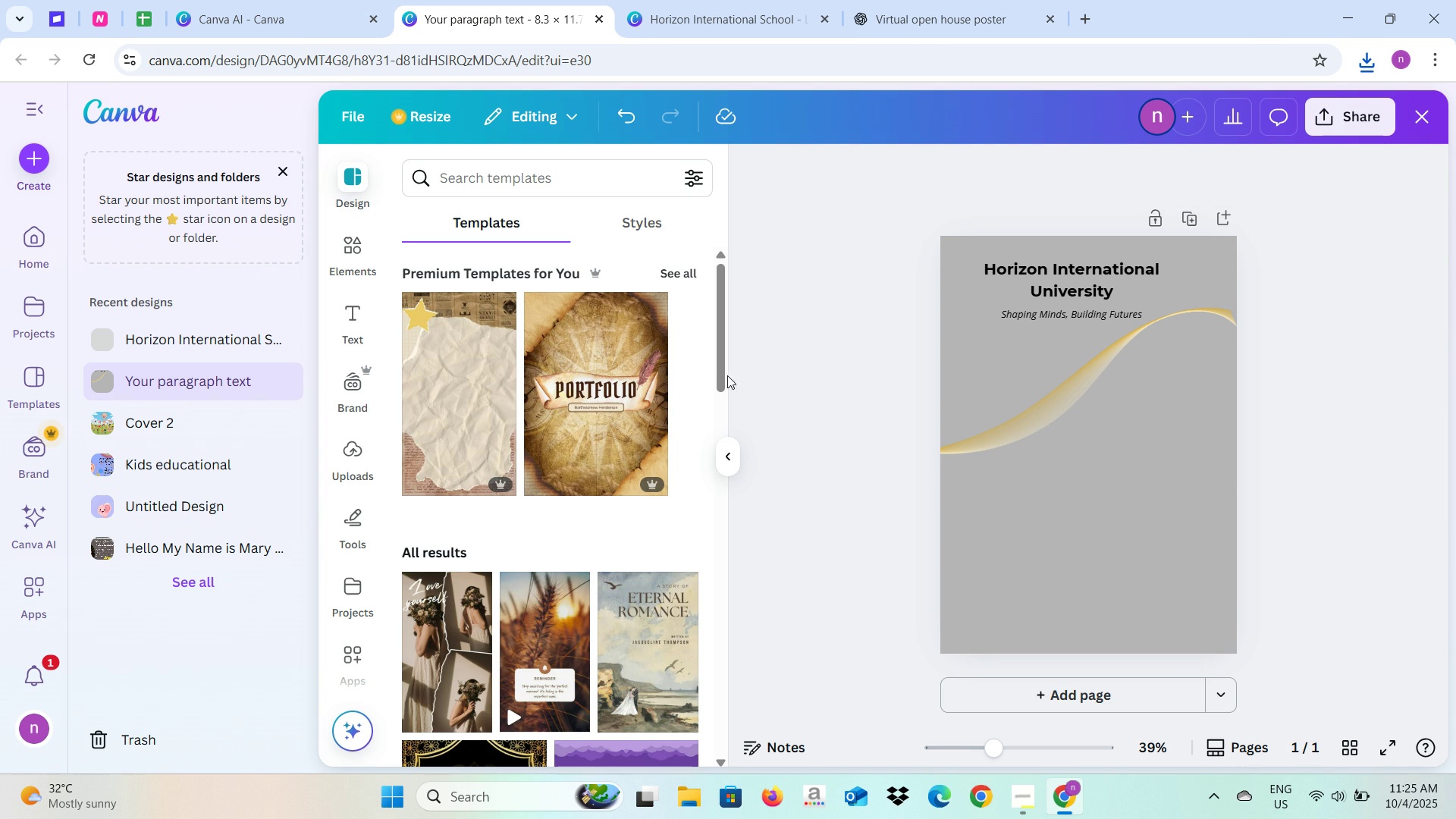 
mouse_move([731, 450])
 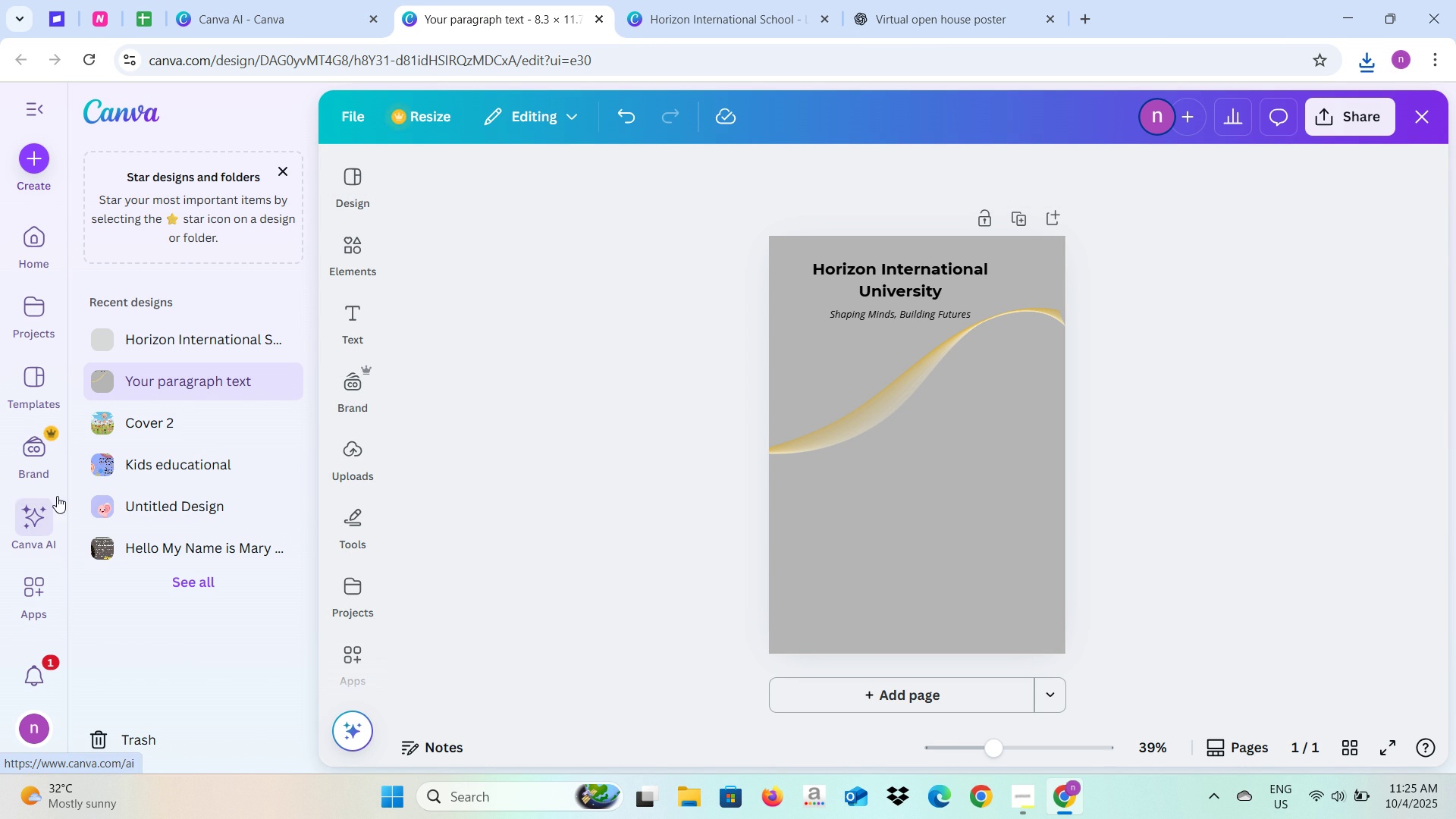 
left_click([353, 447])
 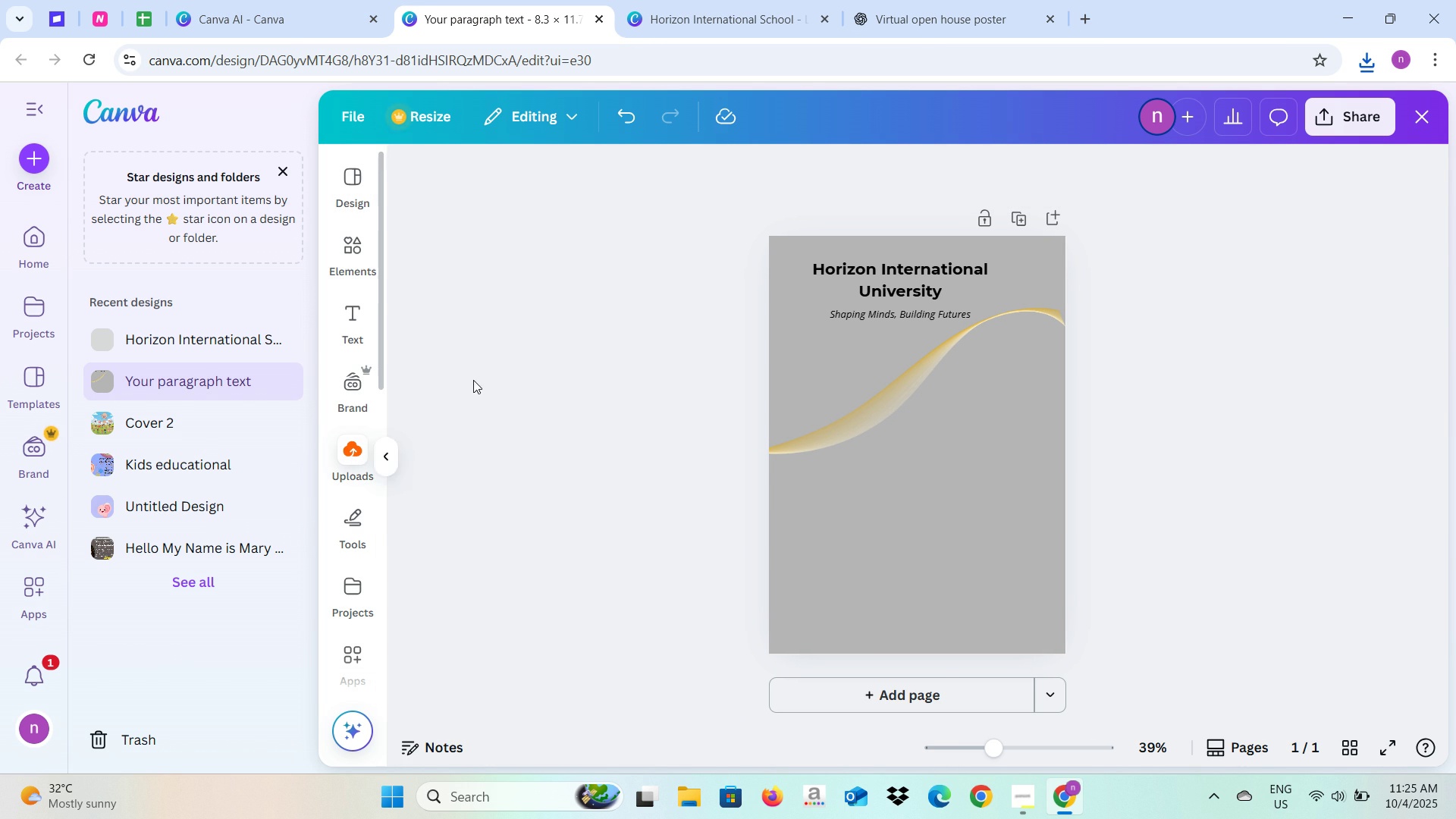 
mouse_move([498, 359])
 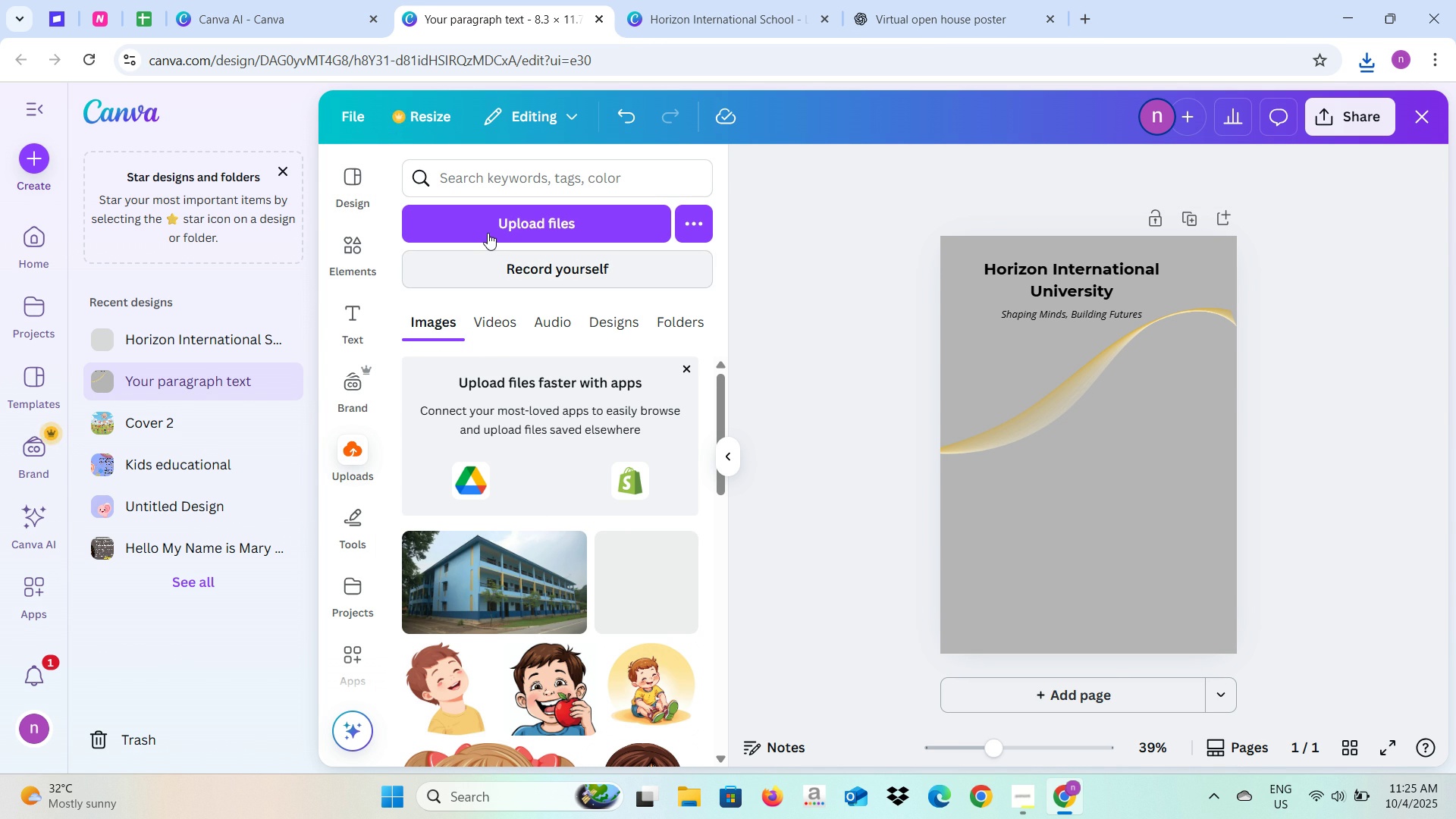 
left_click([488, 233])
 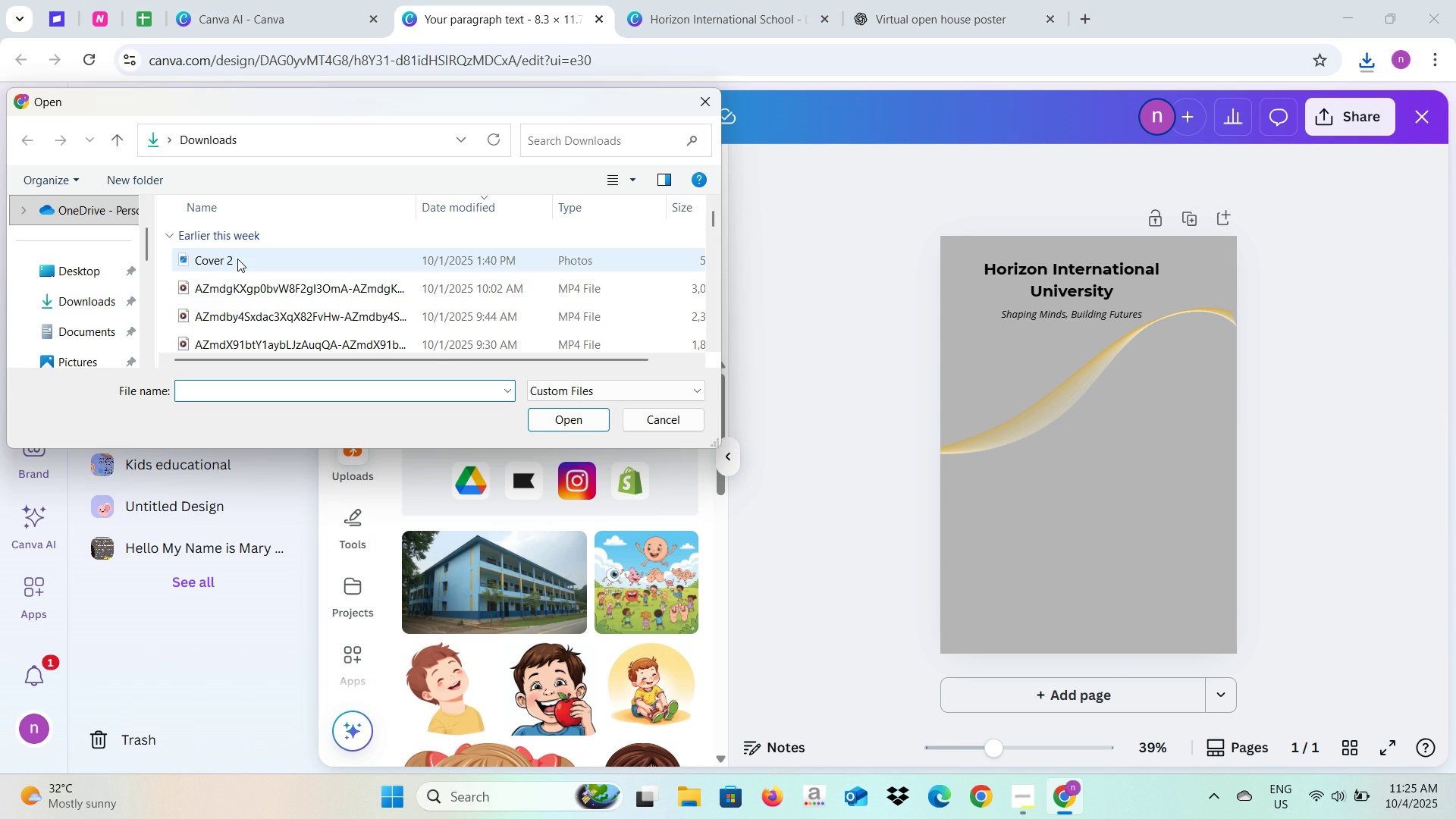 
wait(7.96)
 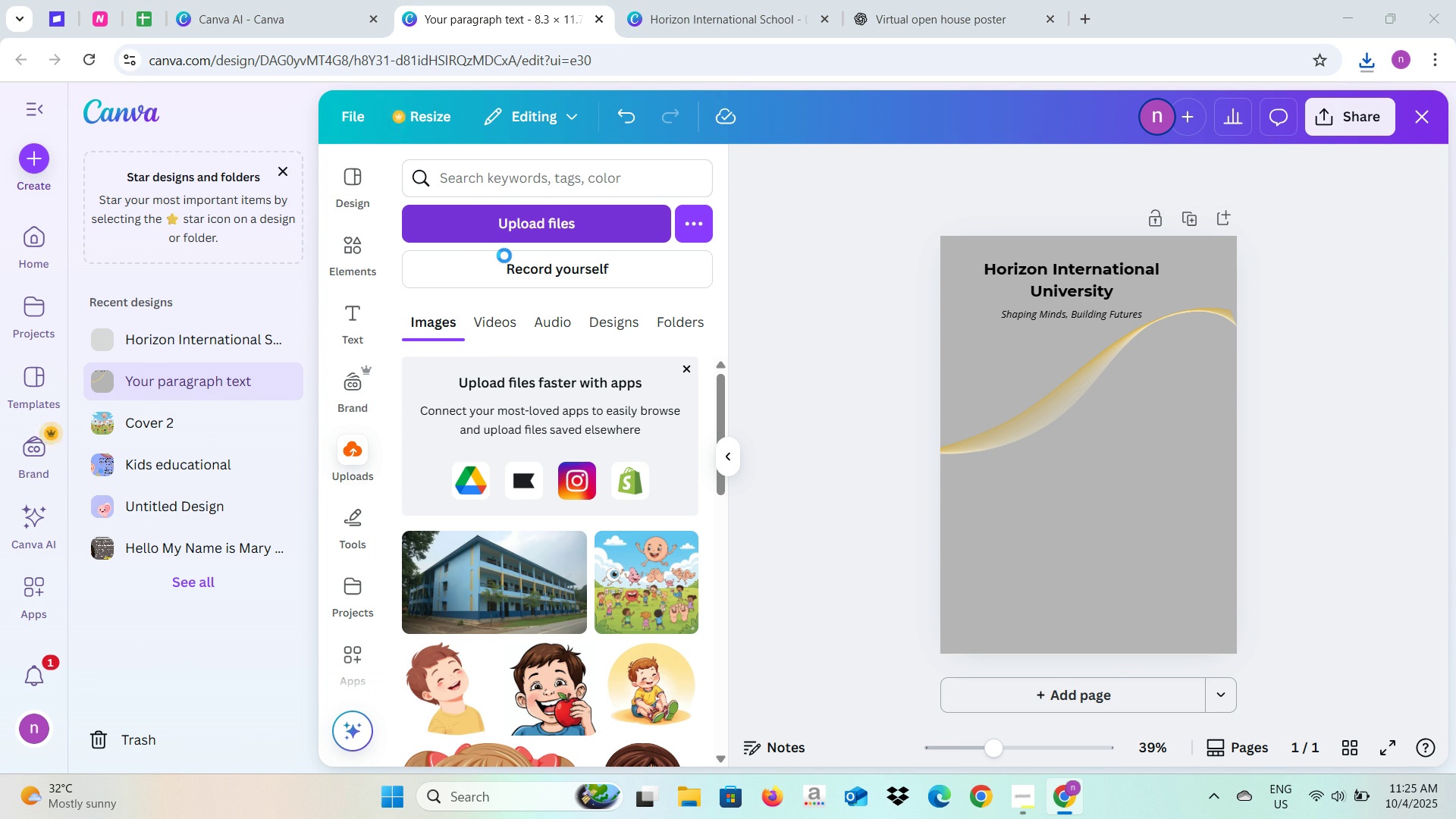 
left_click([331, 262])
 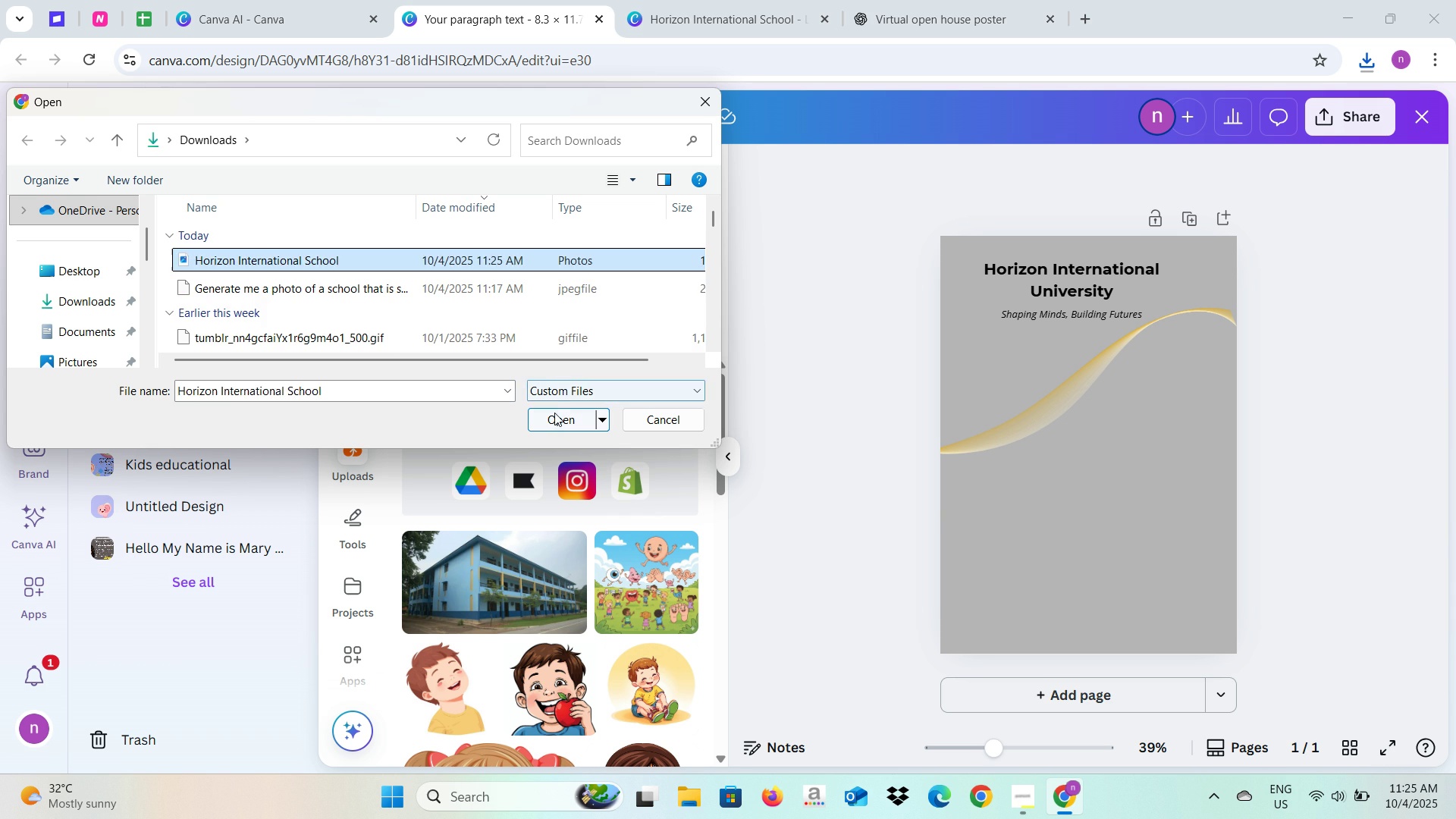 
left_click([554, 413])
 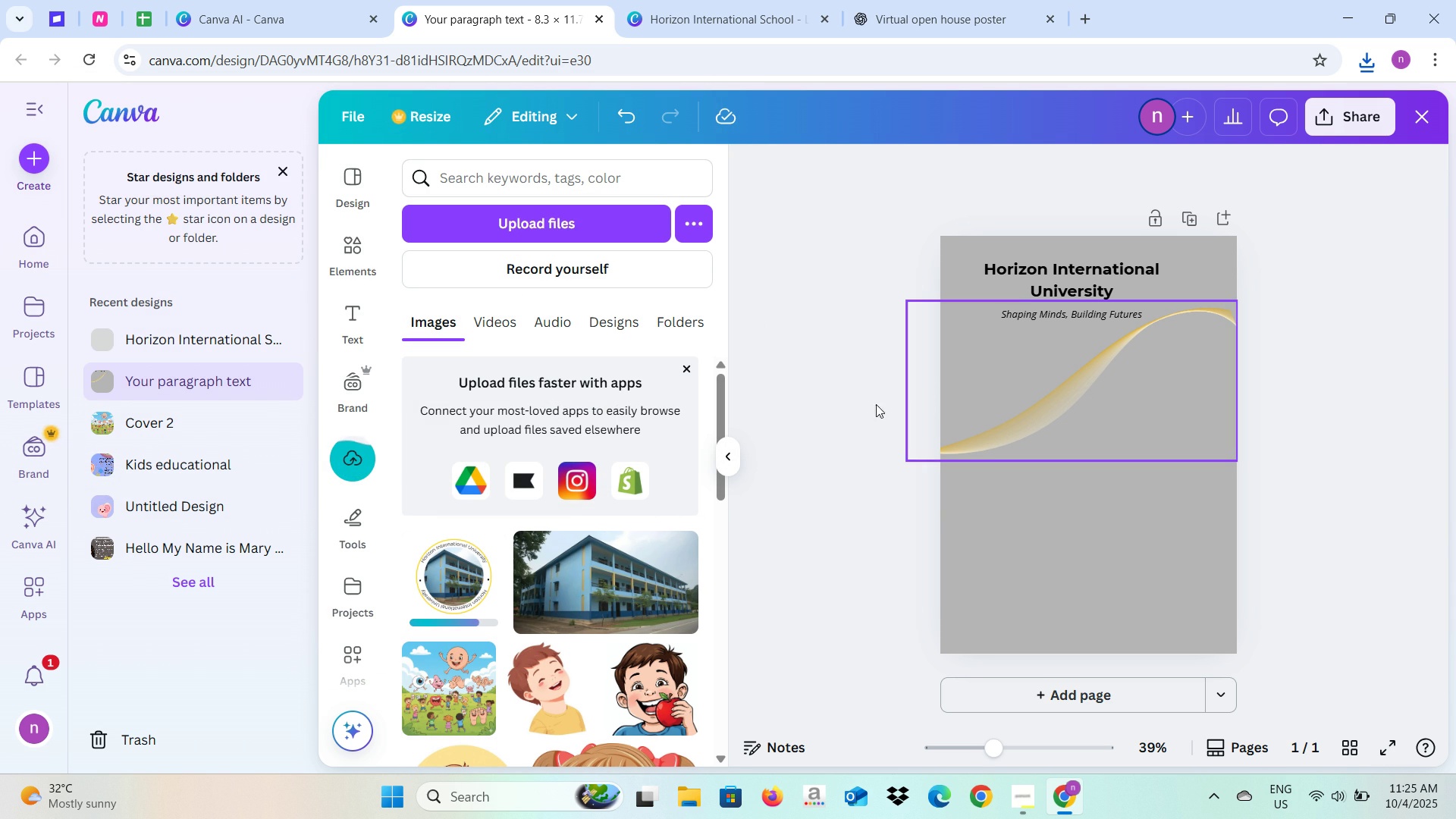 
wait(5.82)
 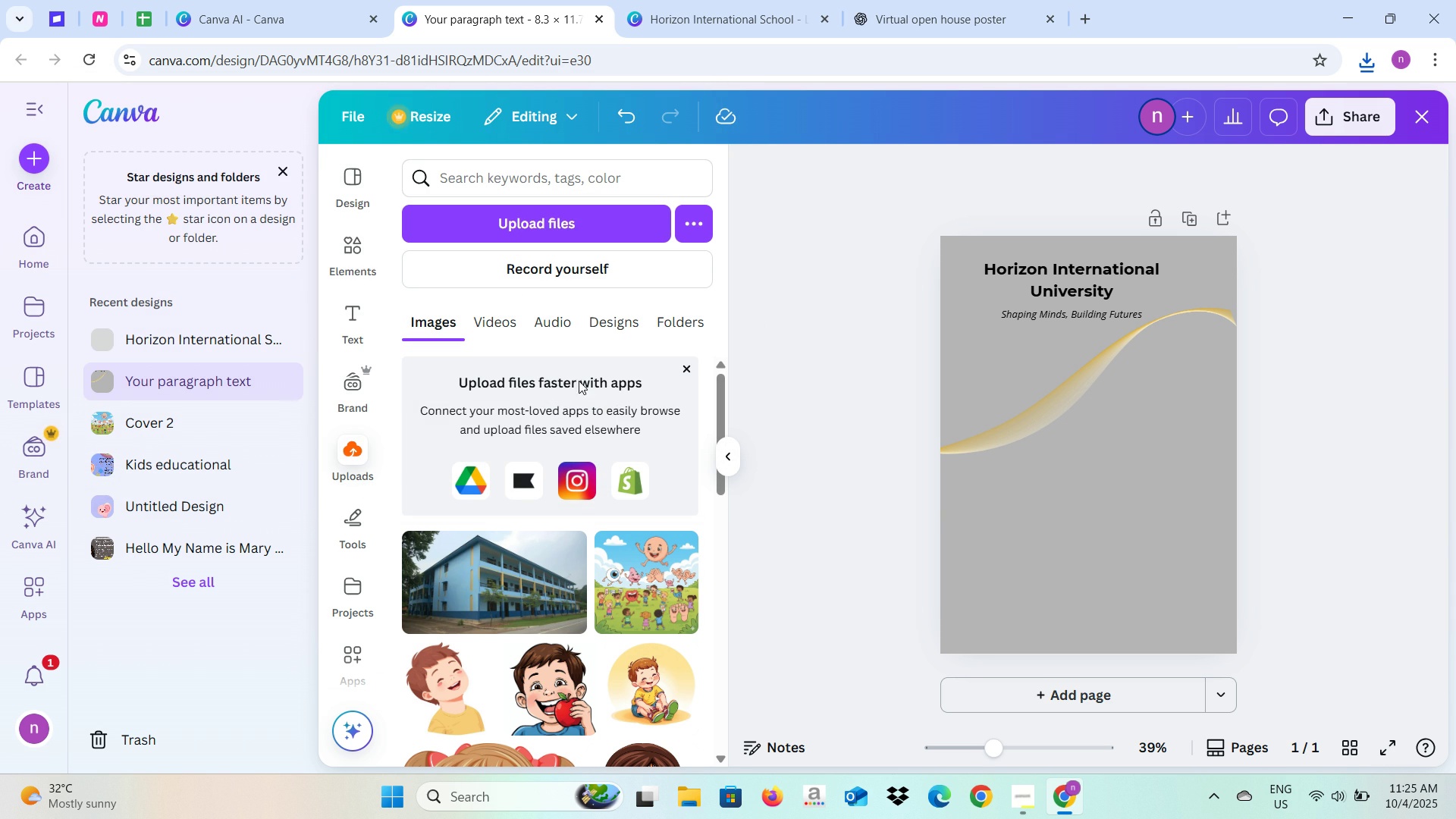 
left_click([454, 588])
 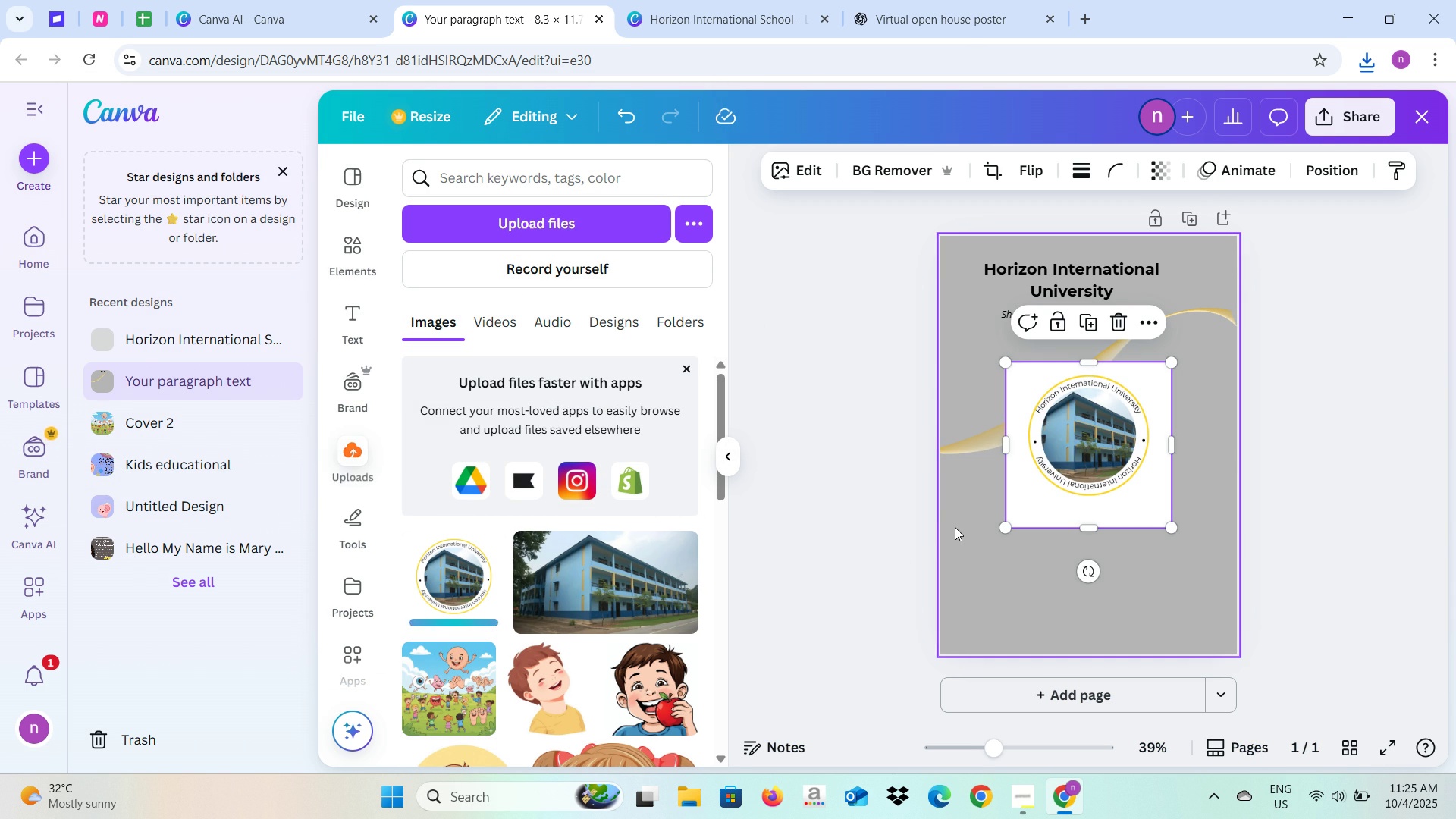 
left_click([868, 165])
 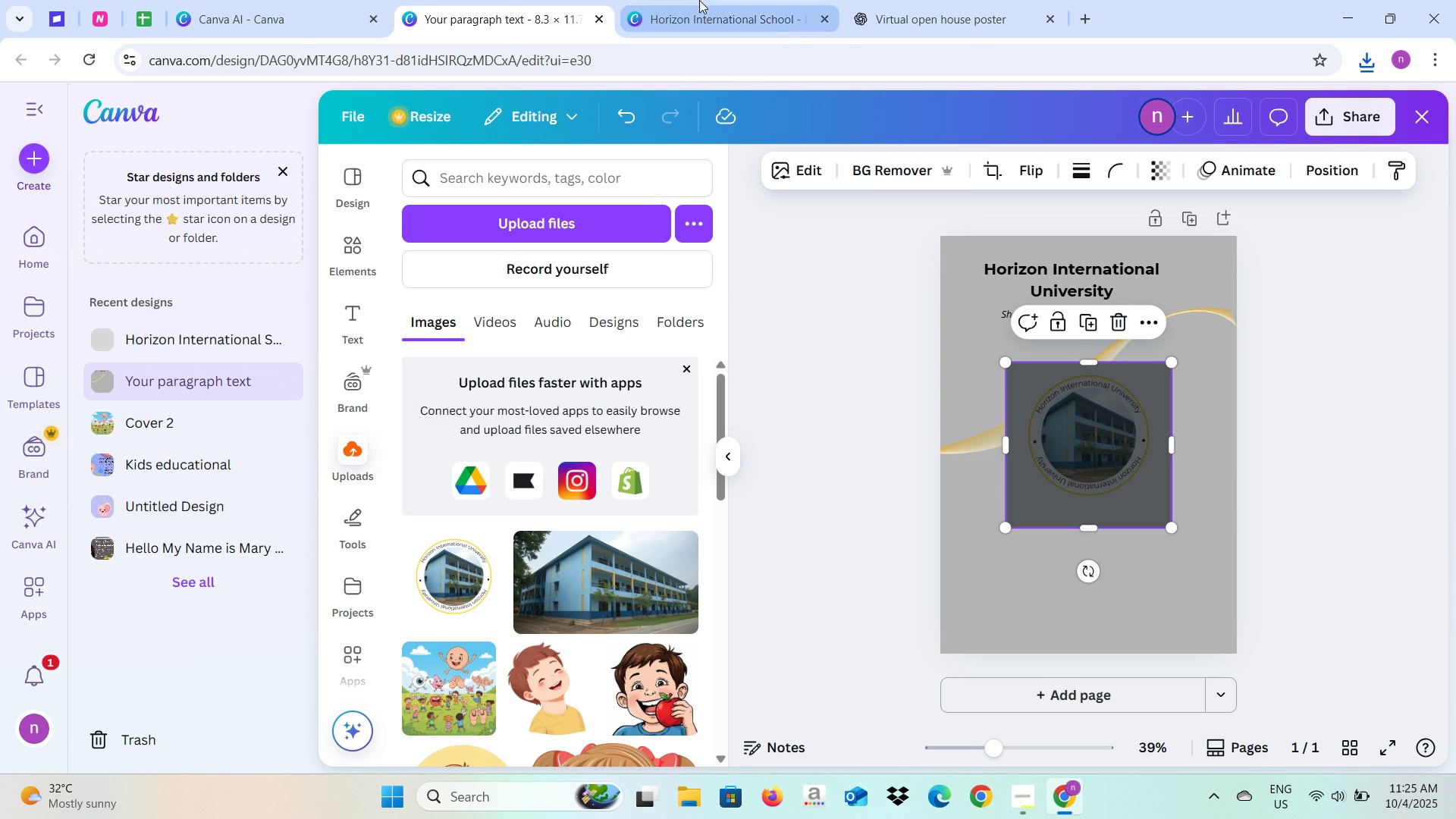 
left_click([699, 0])
 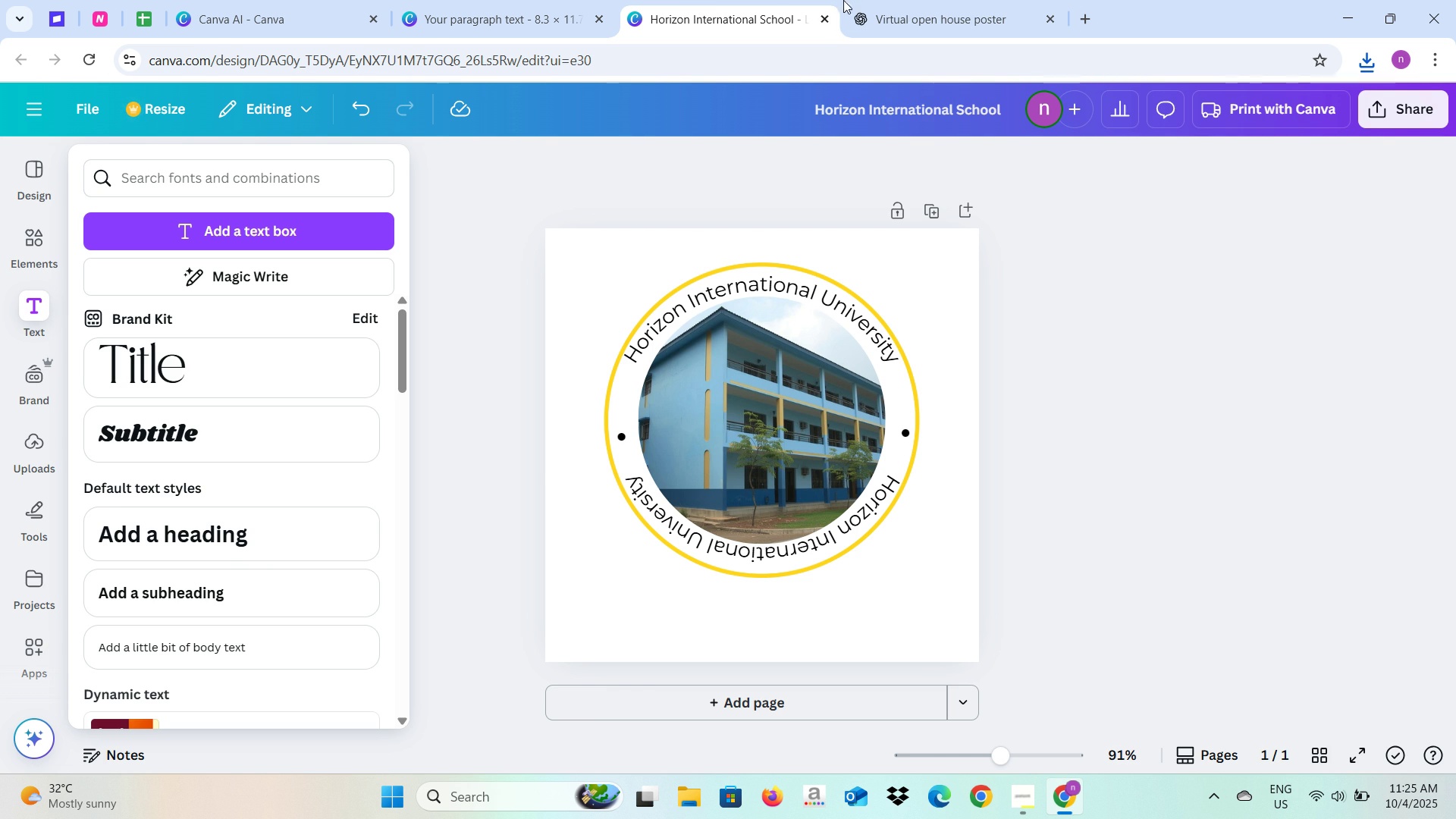 
left_click([931, 0])
 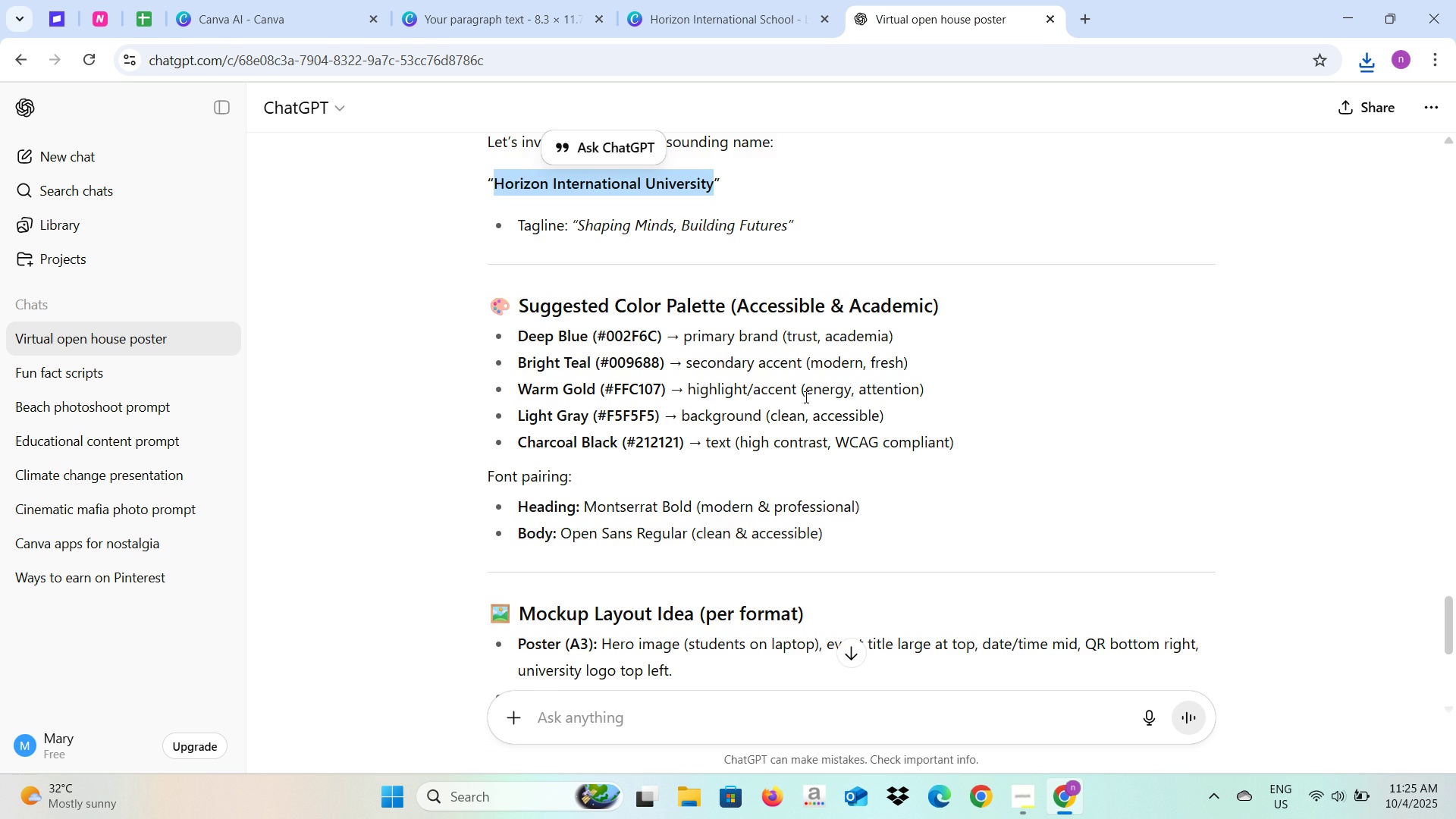 
scroll: coordinate [832, 440], scroll_direction: down, amount: 1.0
 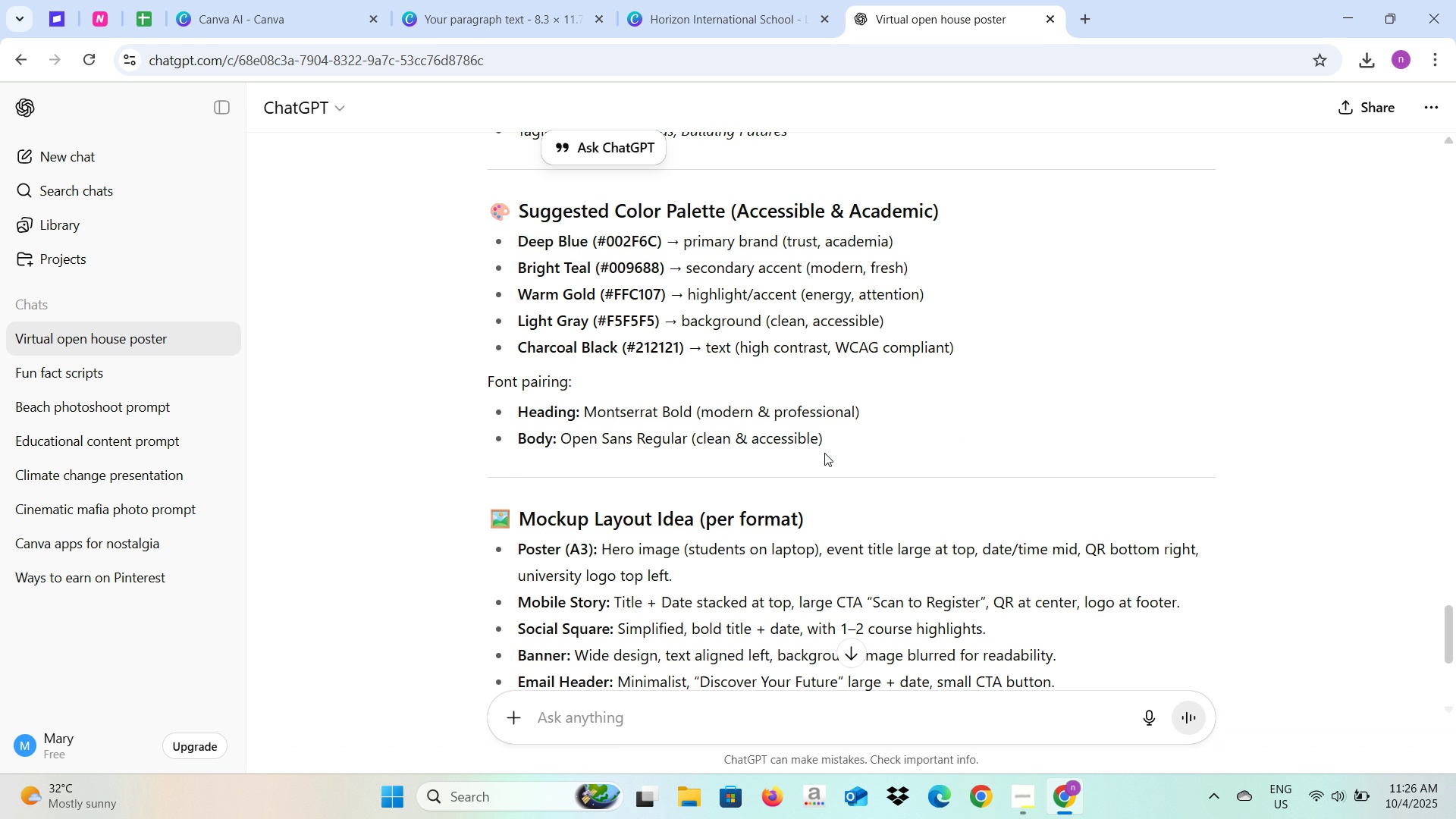 
wait(25.88)
 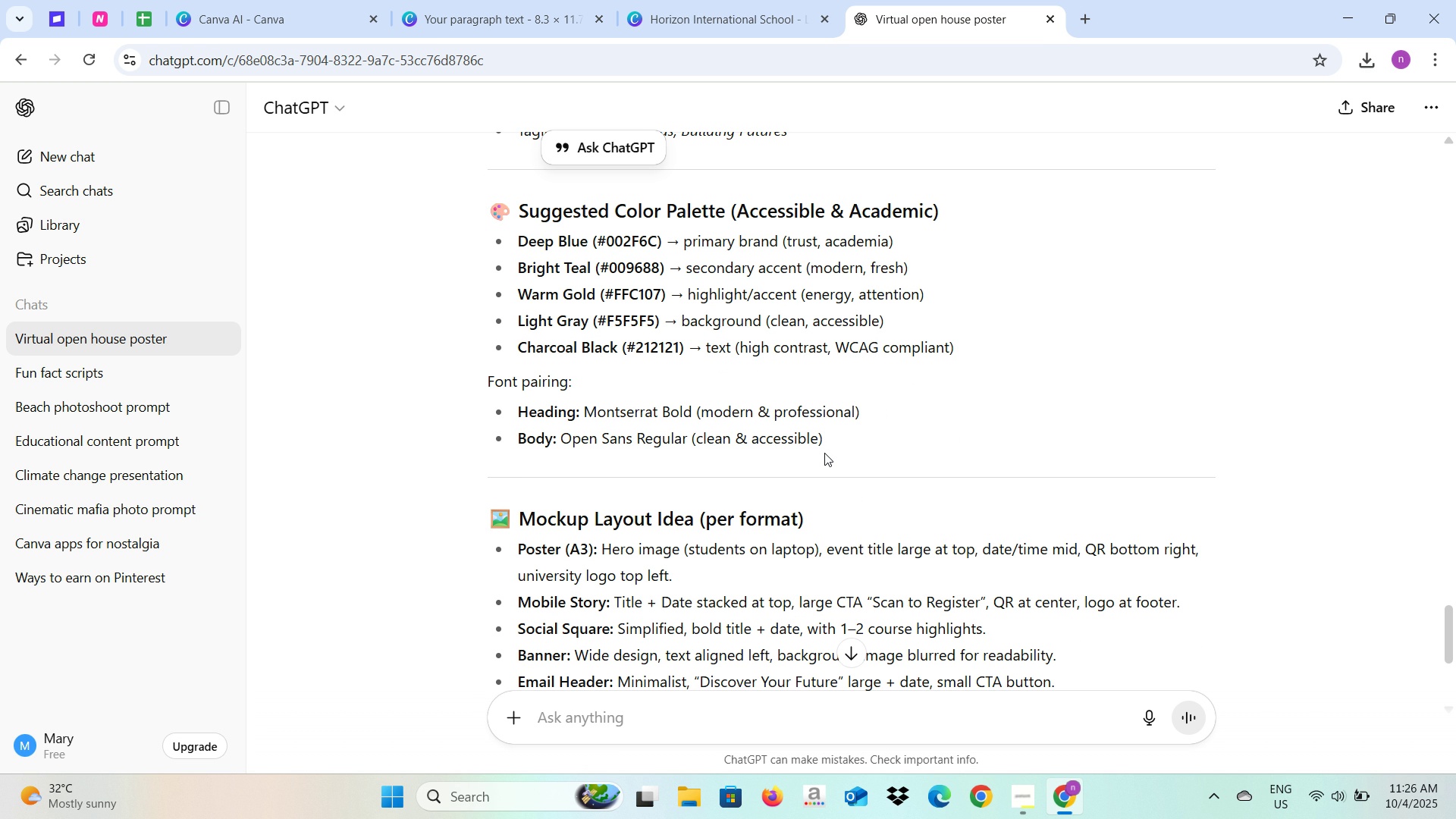 
scroll: coordinate [824, 453], scroll_direction: down, amount: 1.0
 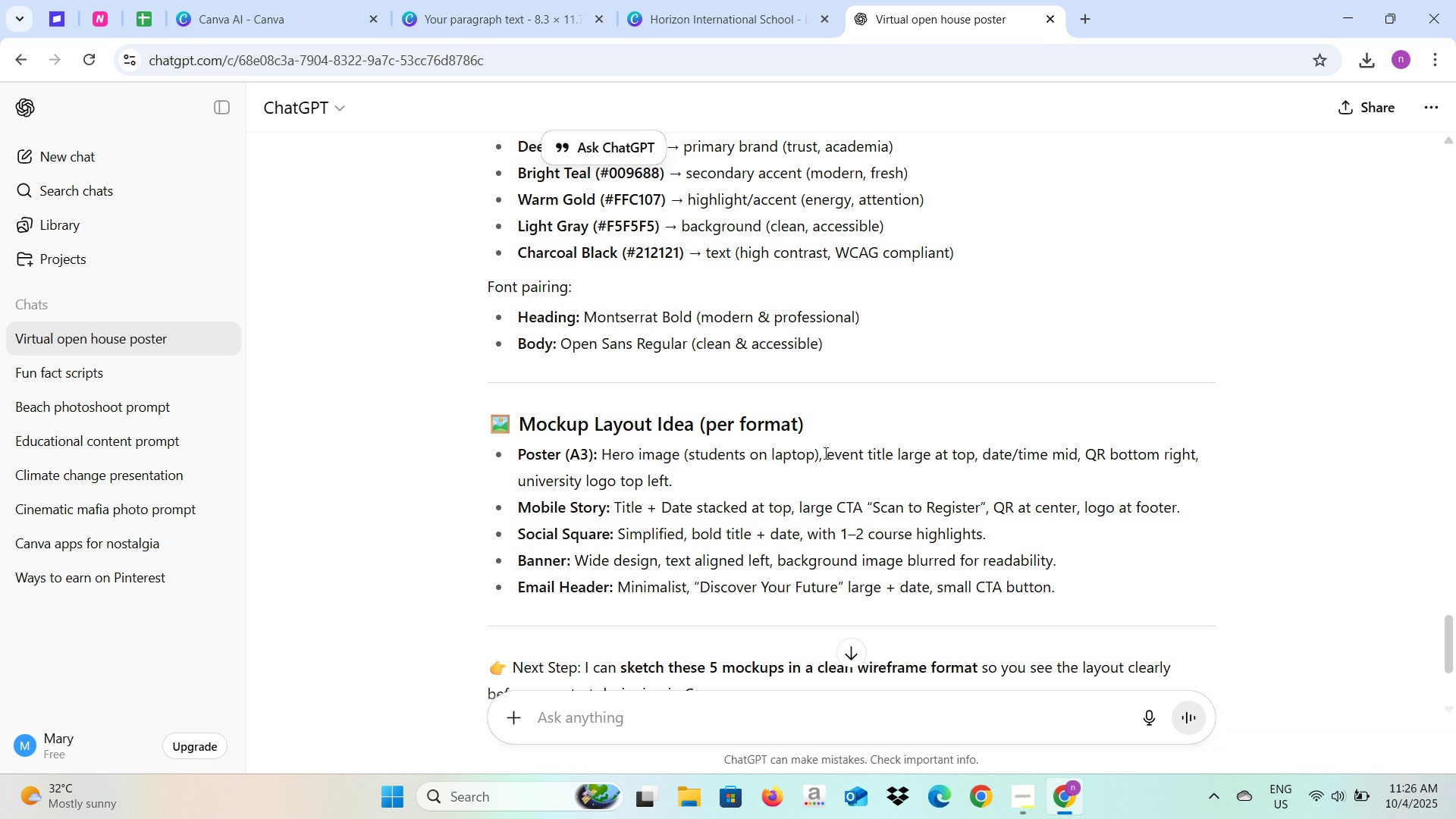 
wait(9.45)
 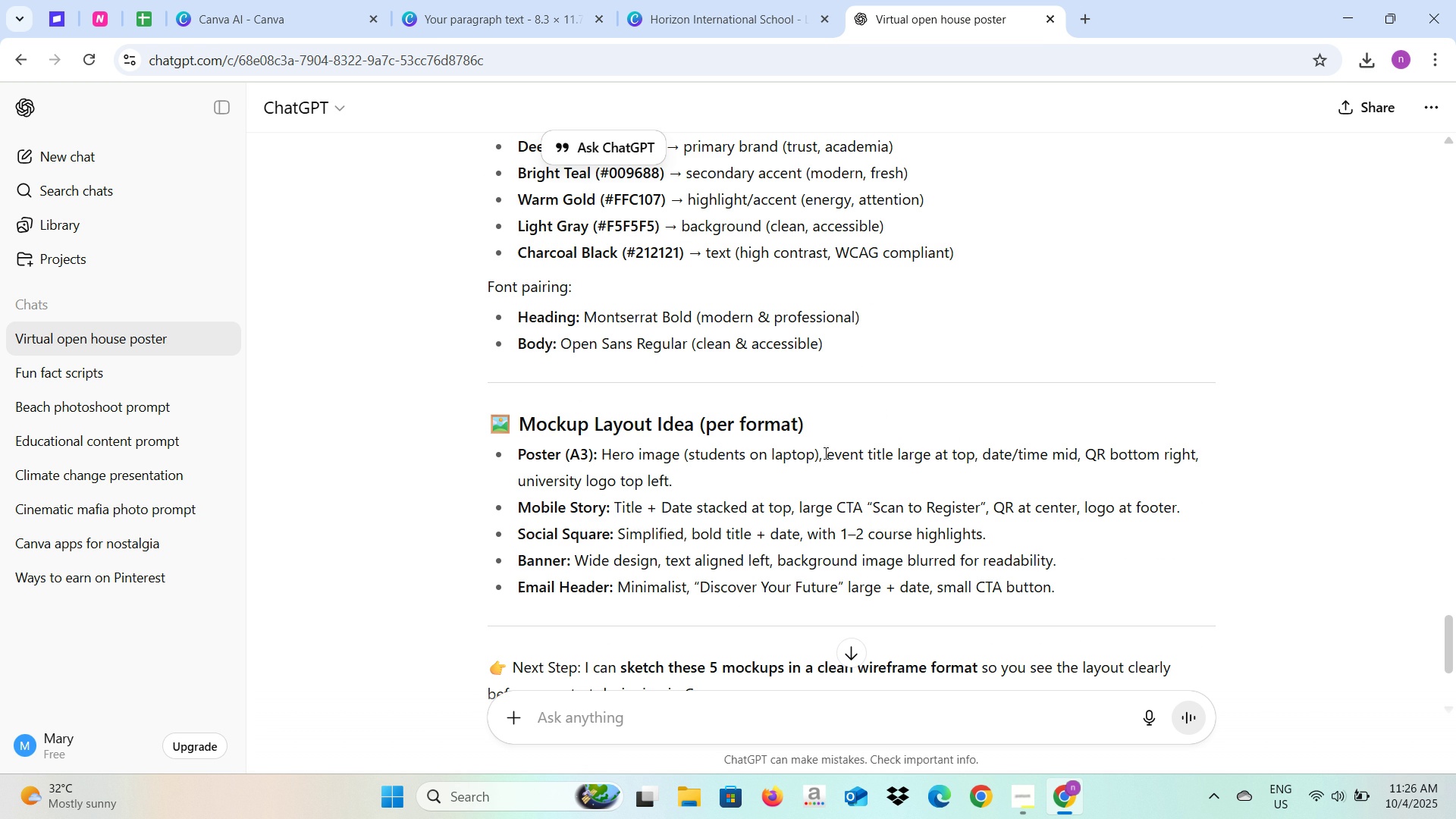 
left_click([660, 0])
 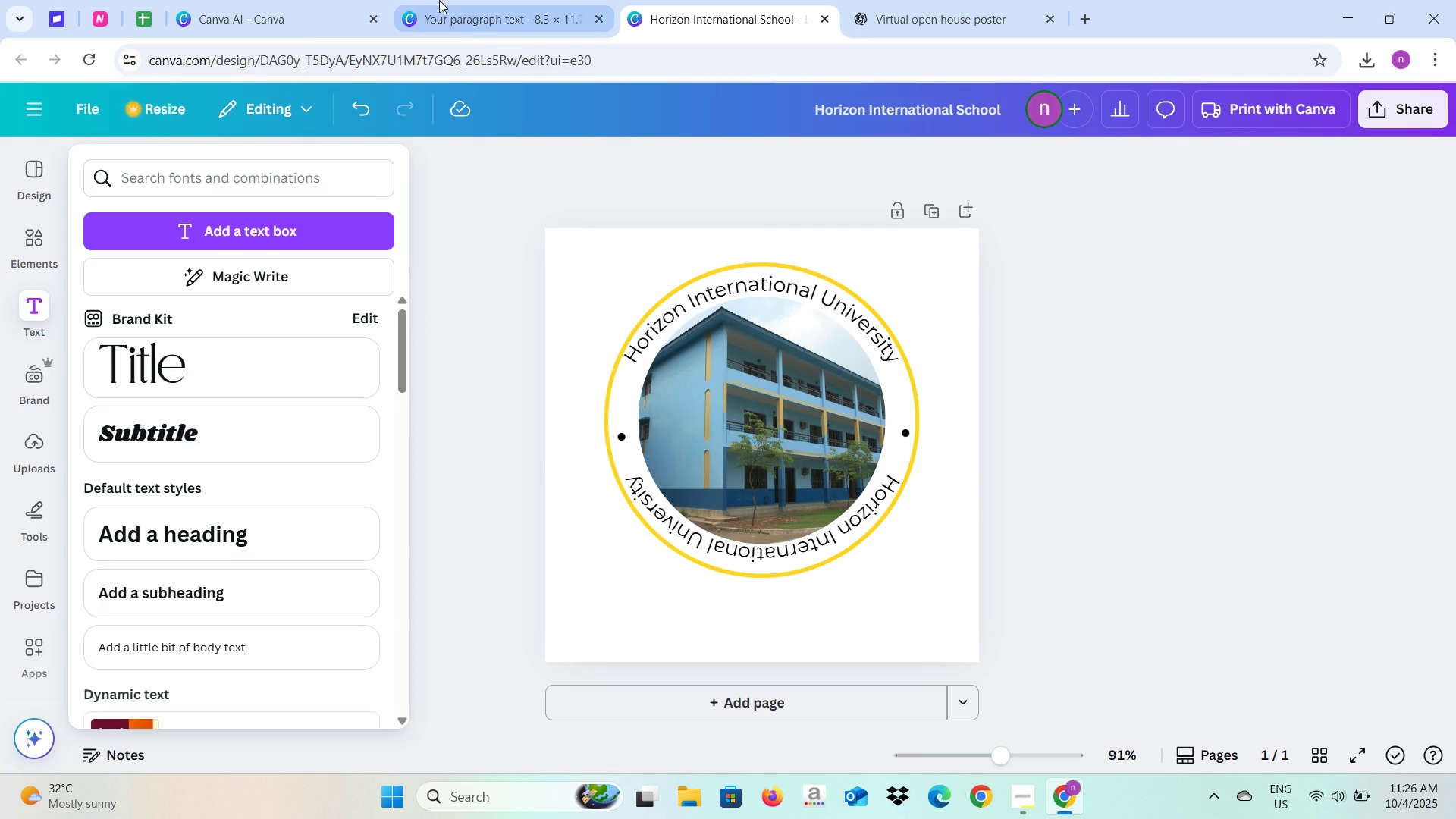 
left_click([444, 1])
 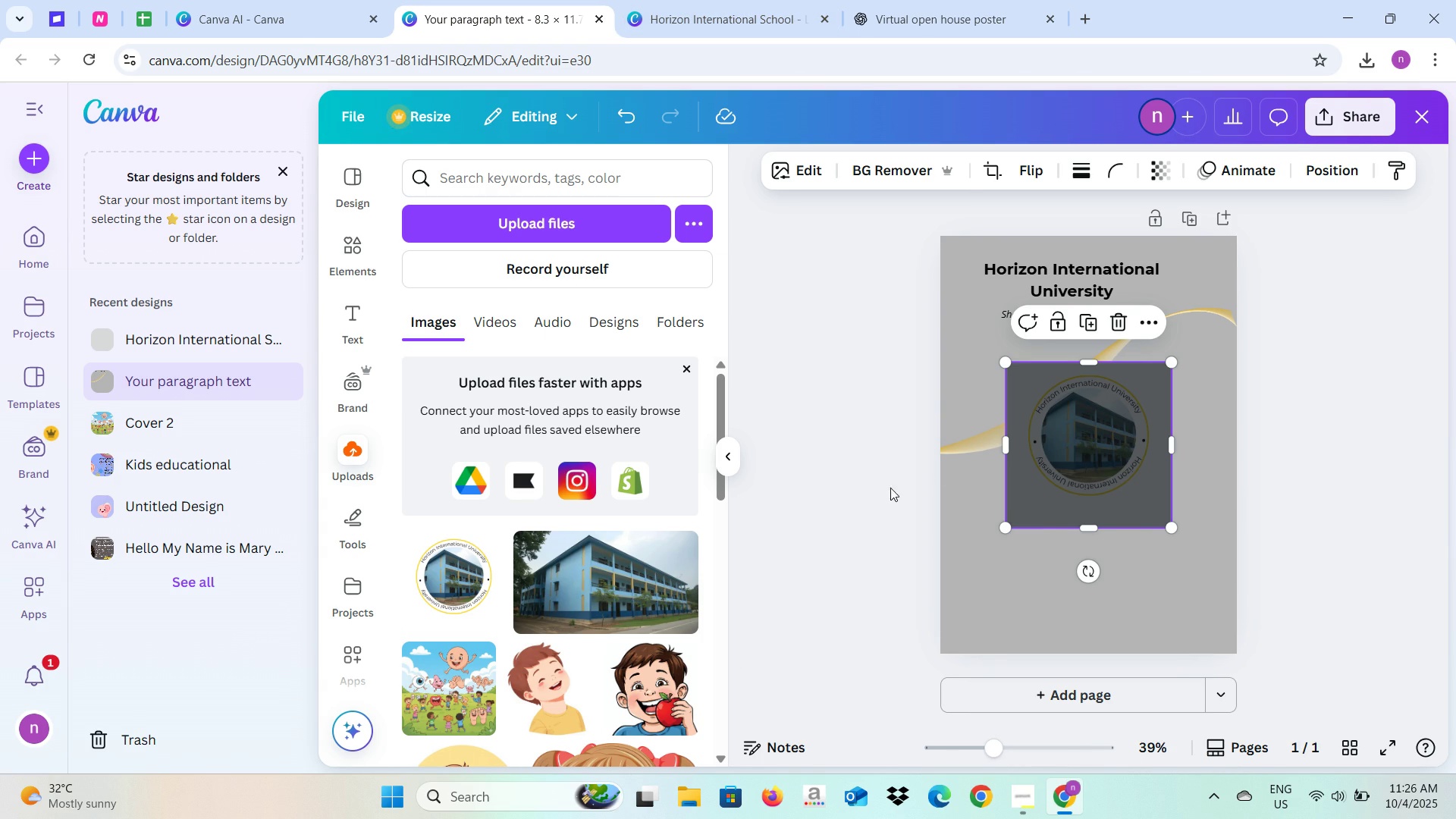 
left_click([845, 502])
 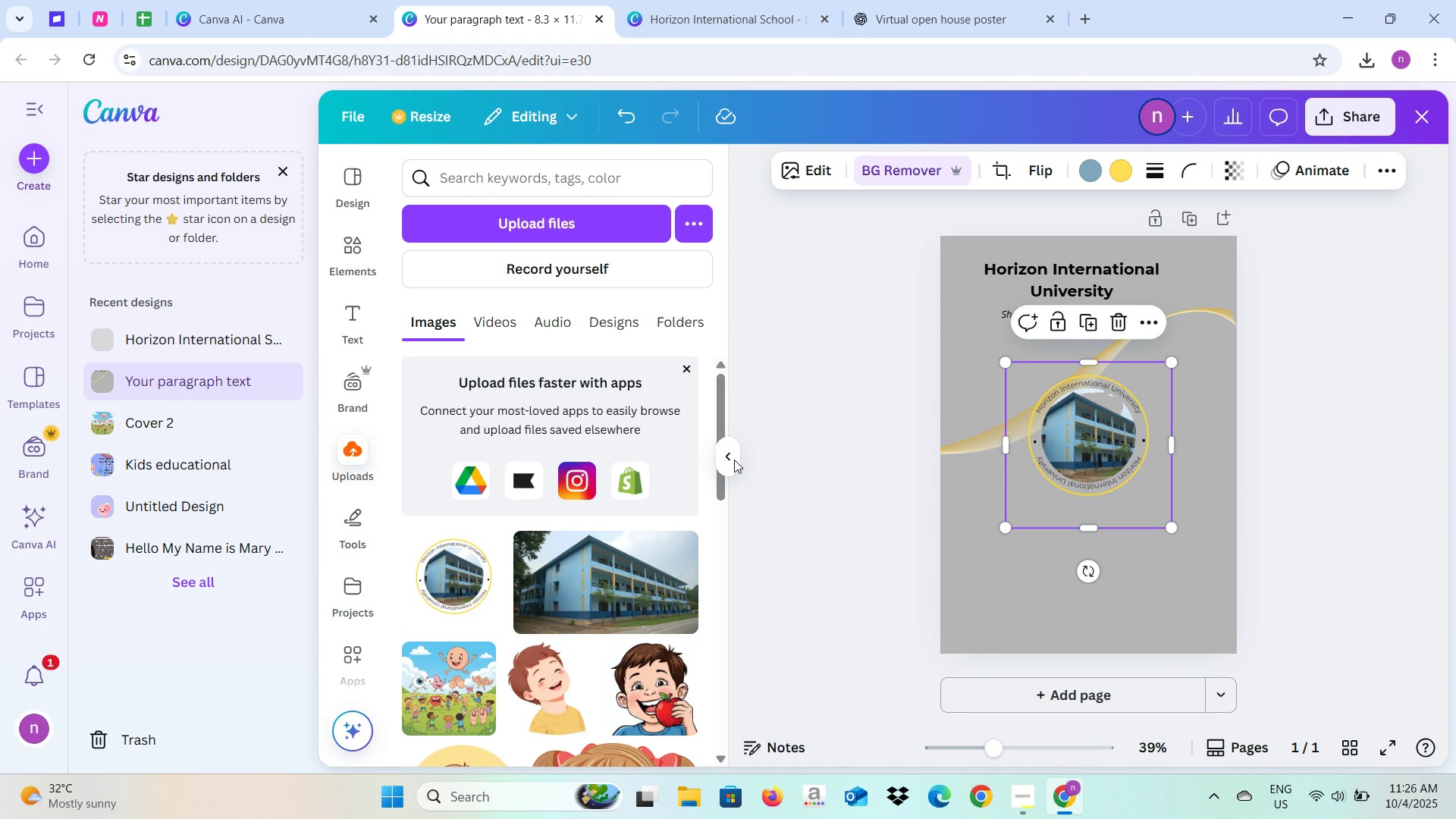 
left_click([734, 460])
 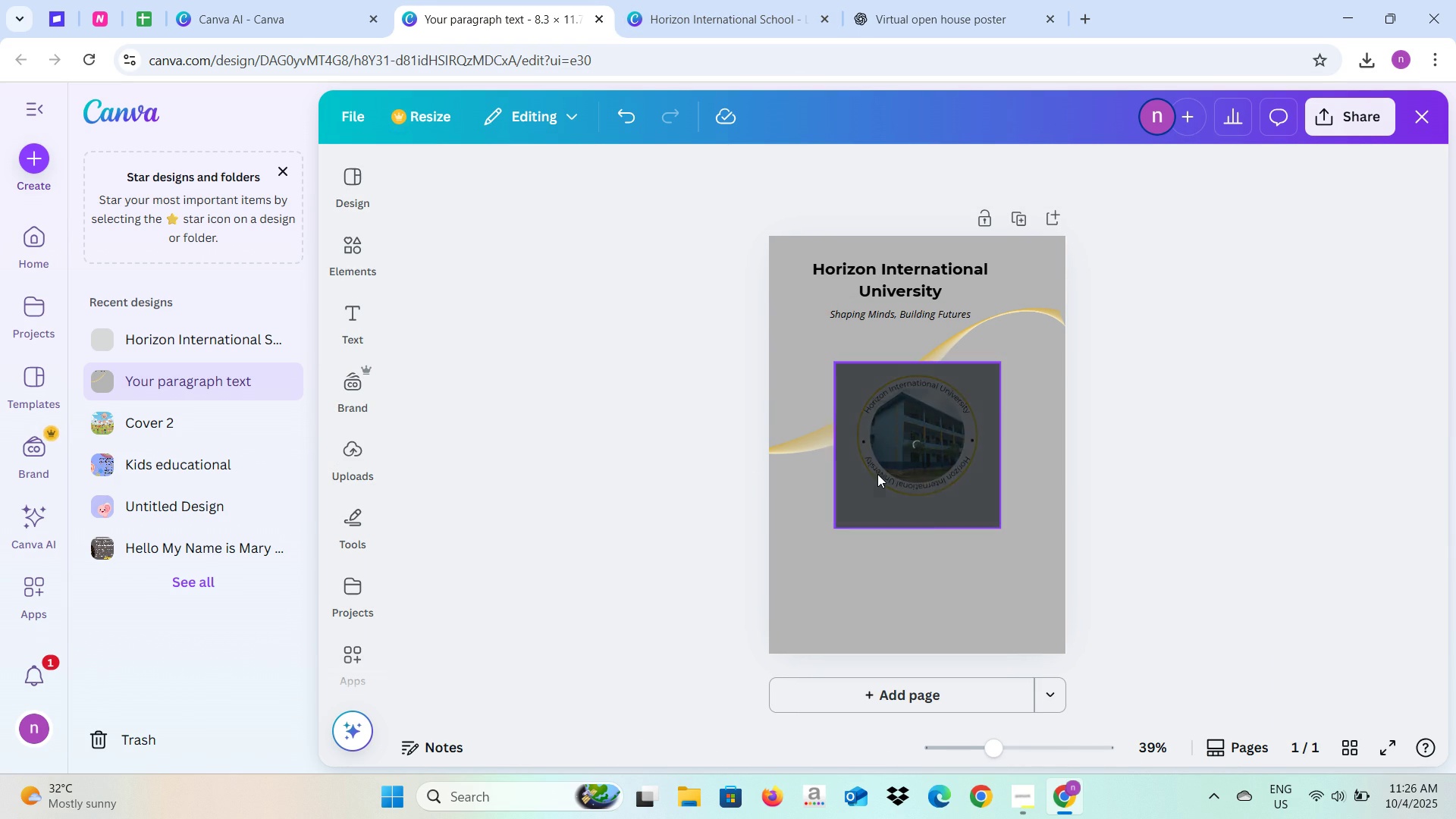 
left_click([876, 473])